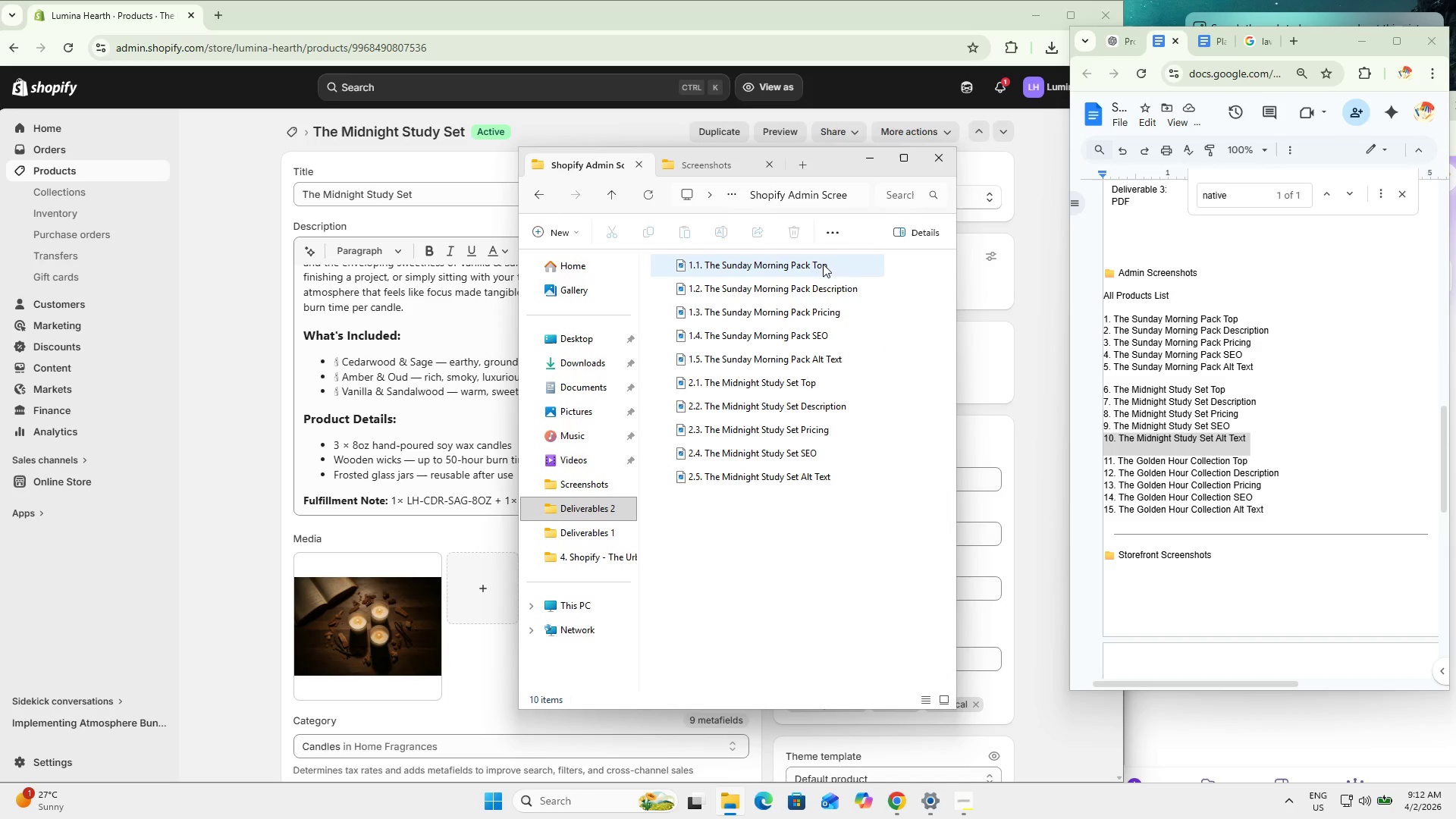 
left_click([833, 231])
 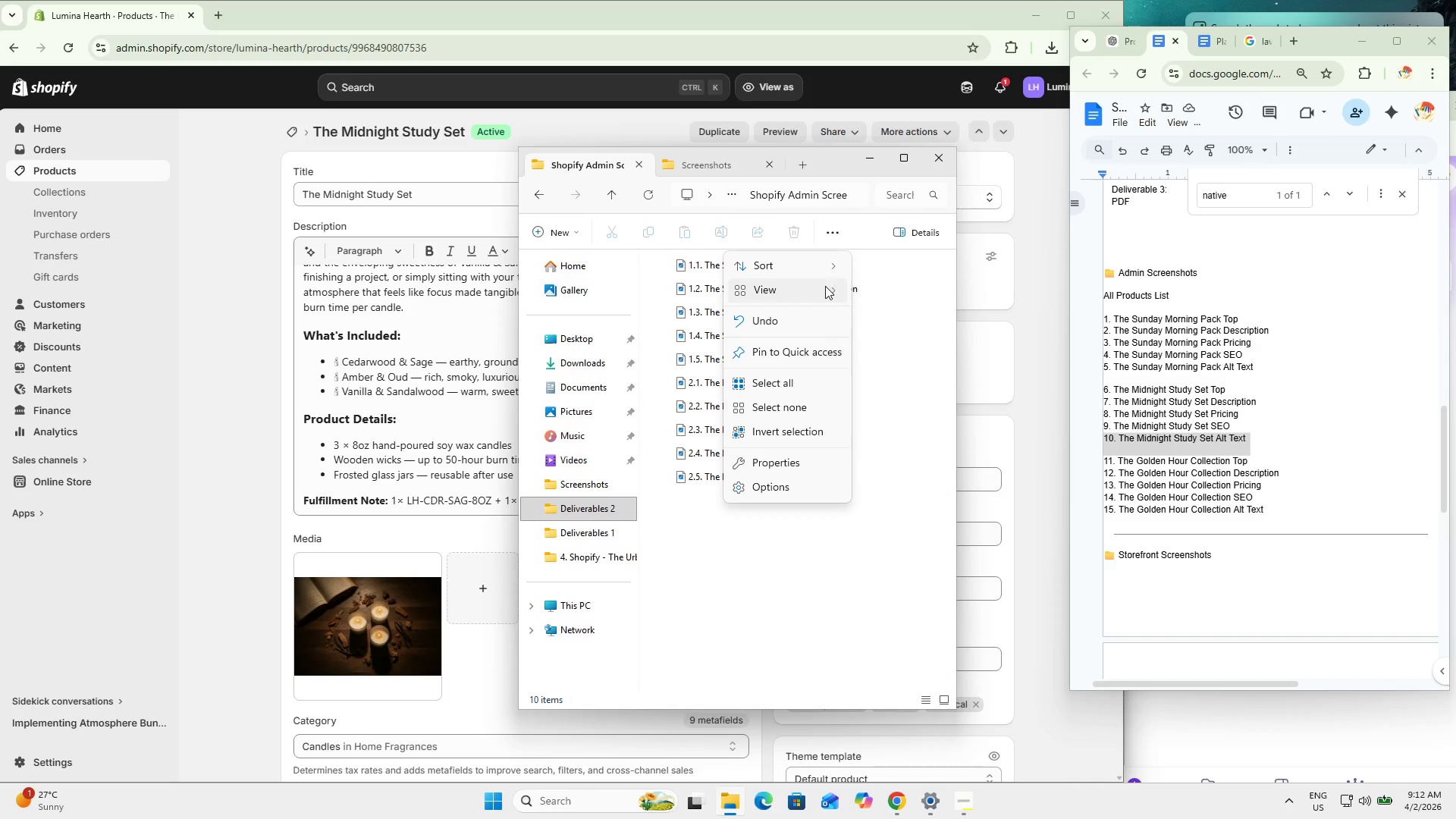 
left_click([818, 290])
 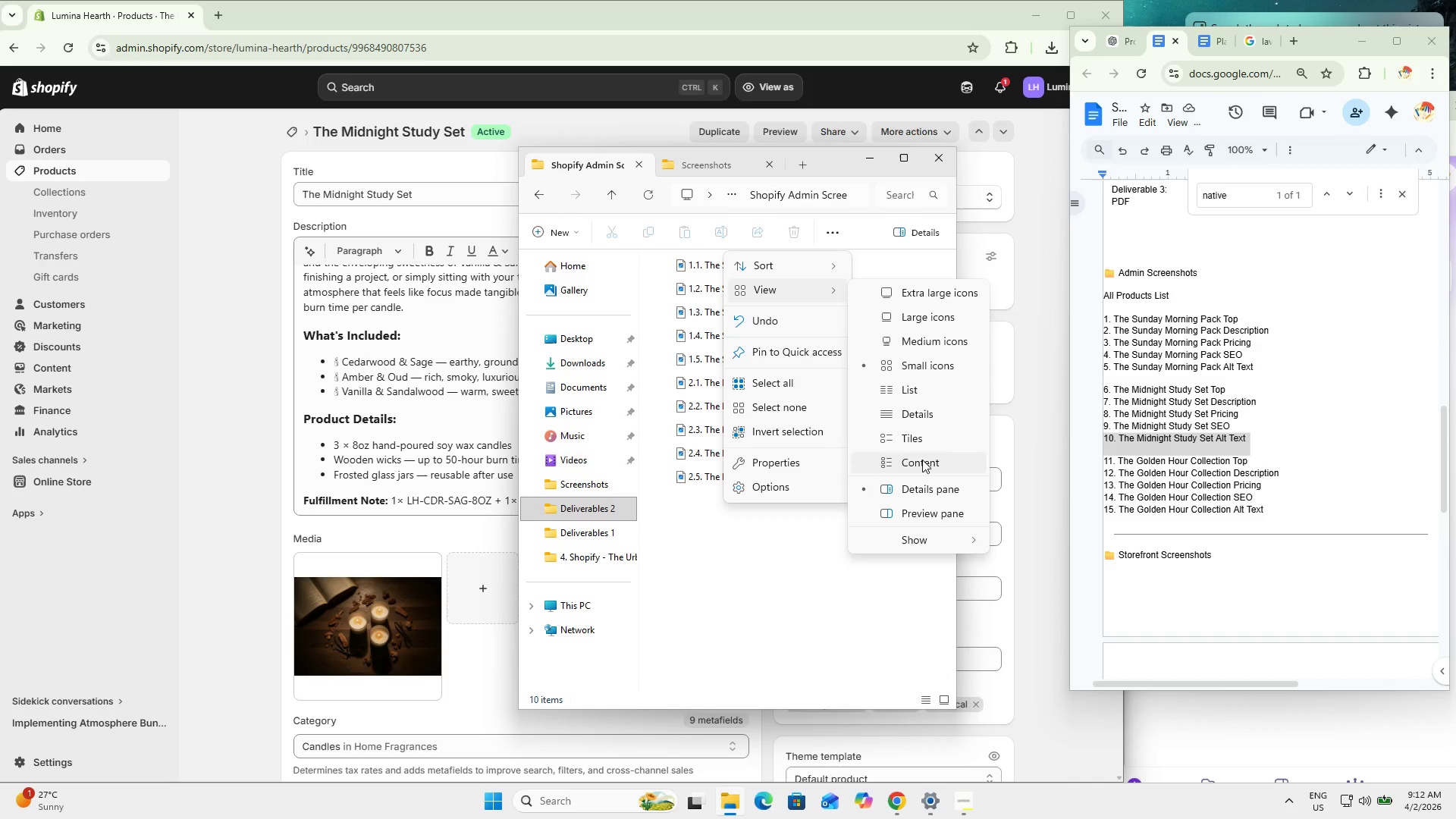 
left_click([922, 460])
 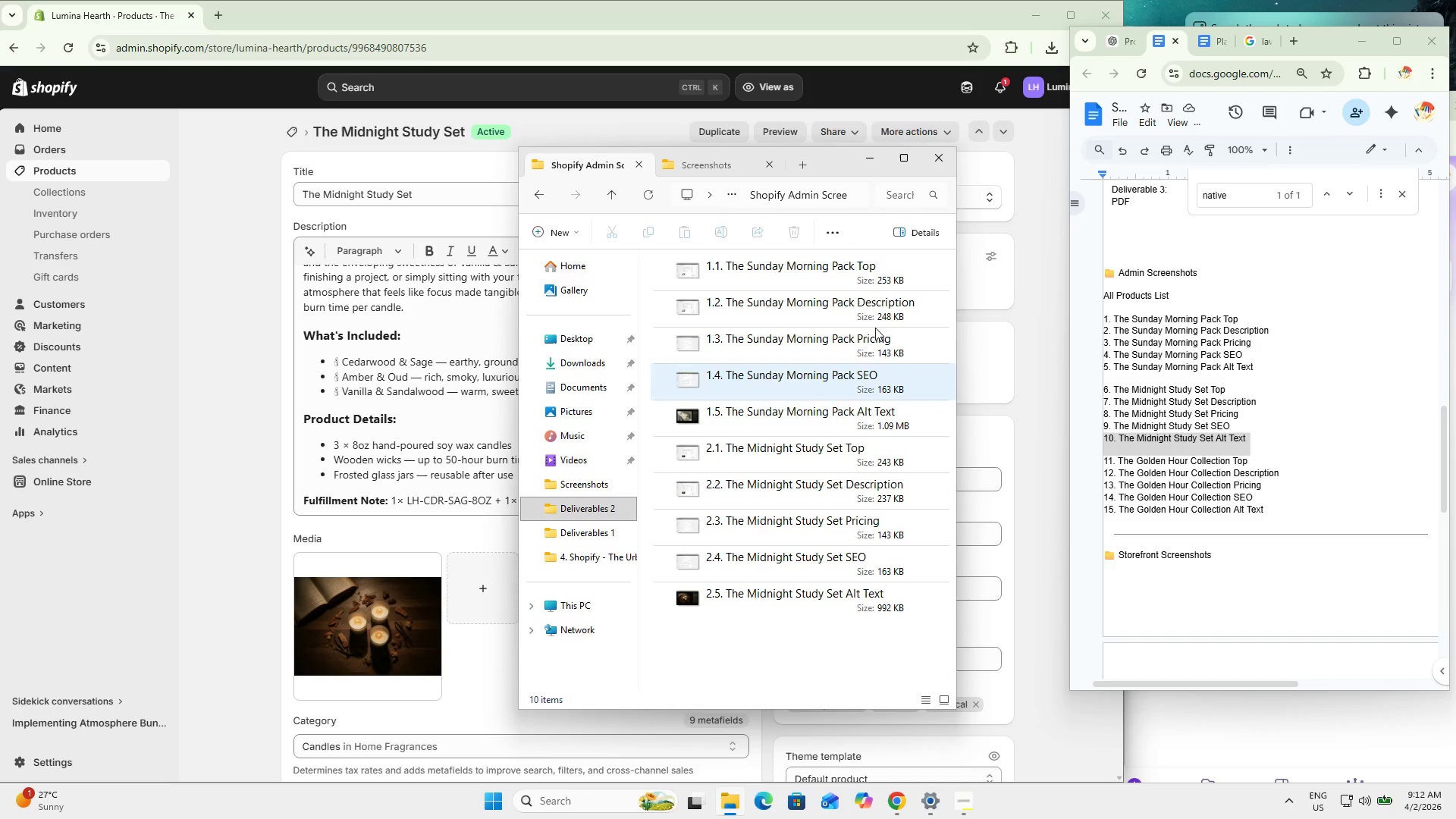 
left_click([829, 234])
 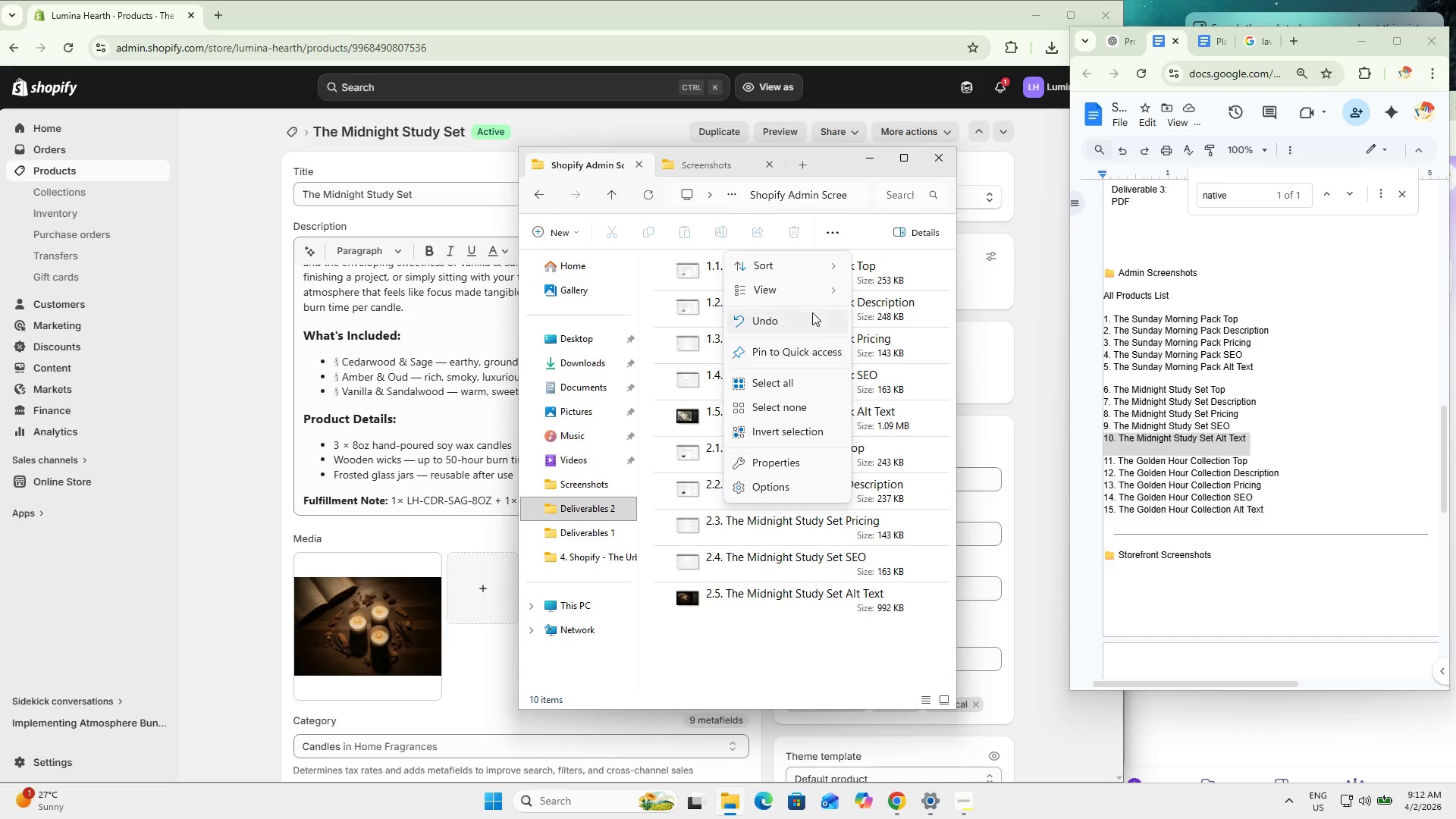 
left_click([811, 292])
 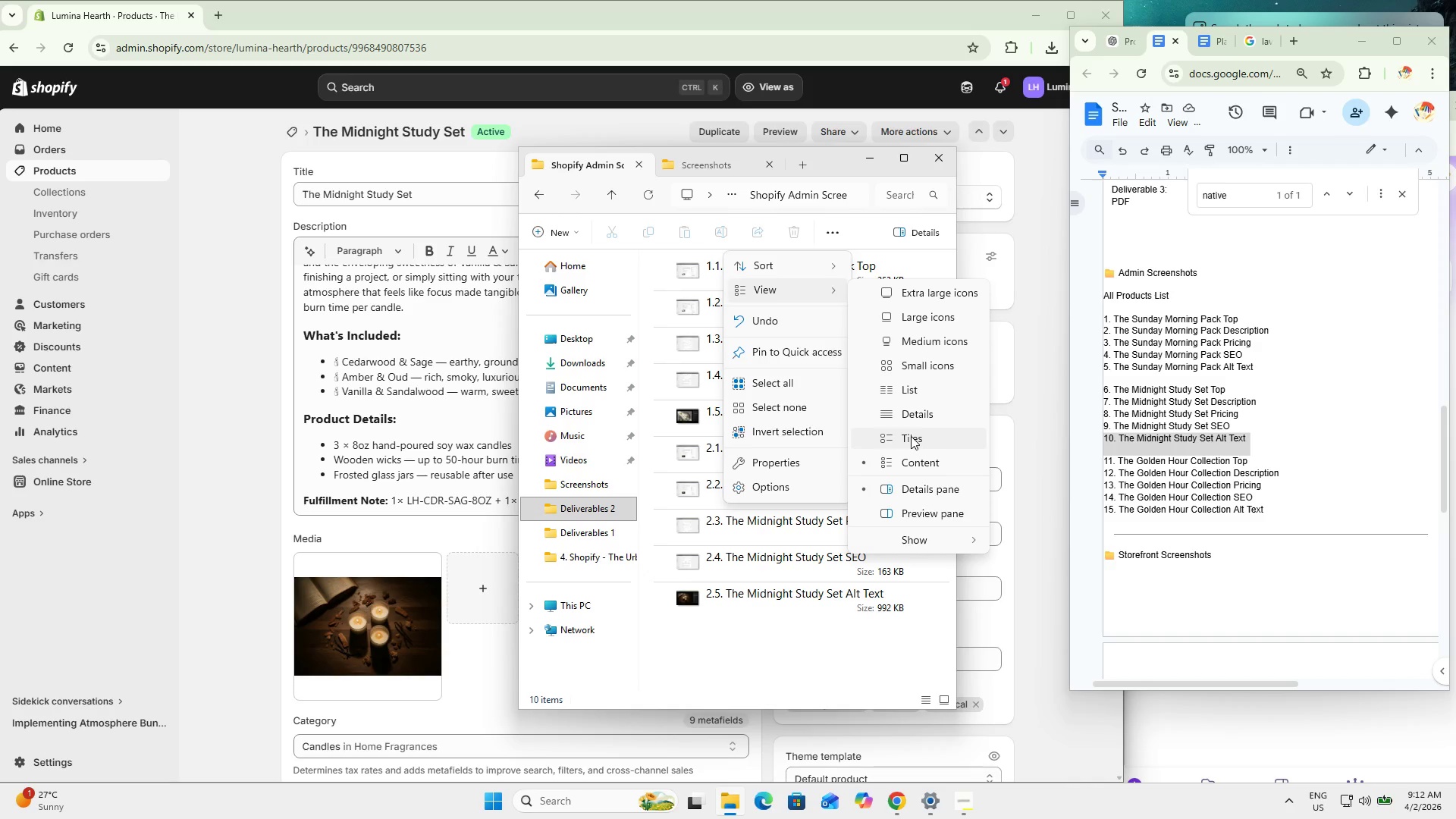 
left_click([911, 436])
 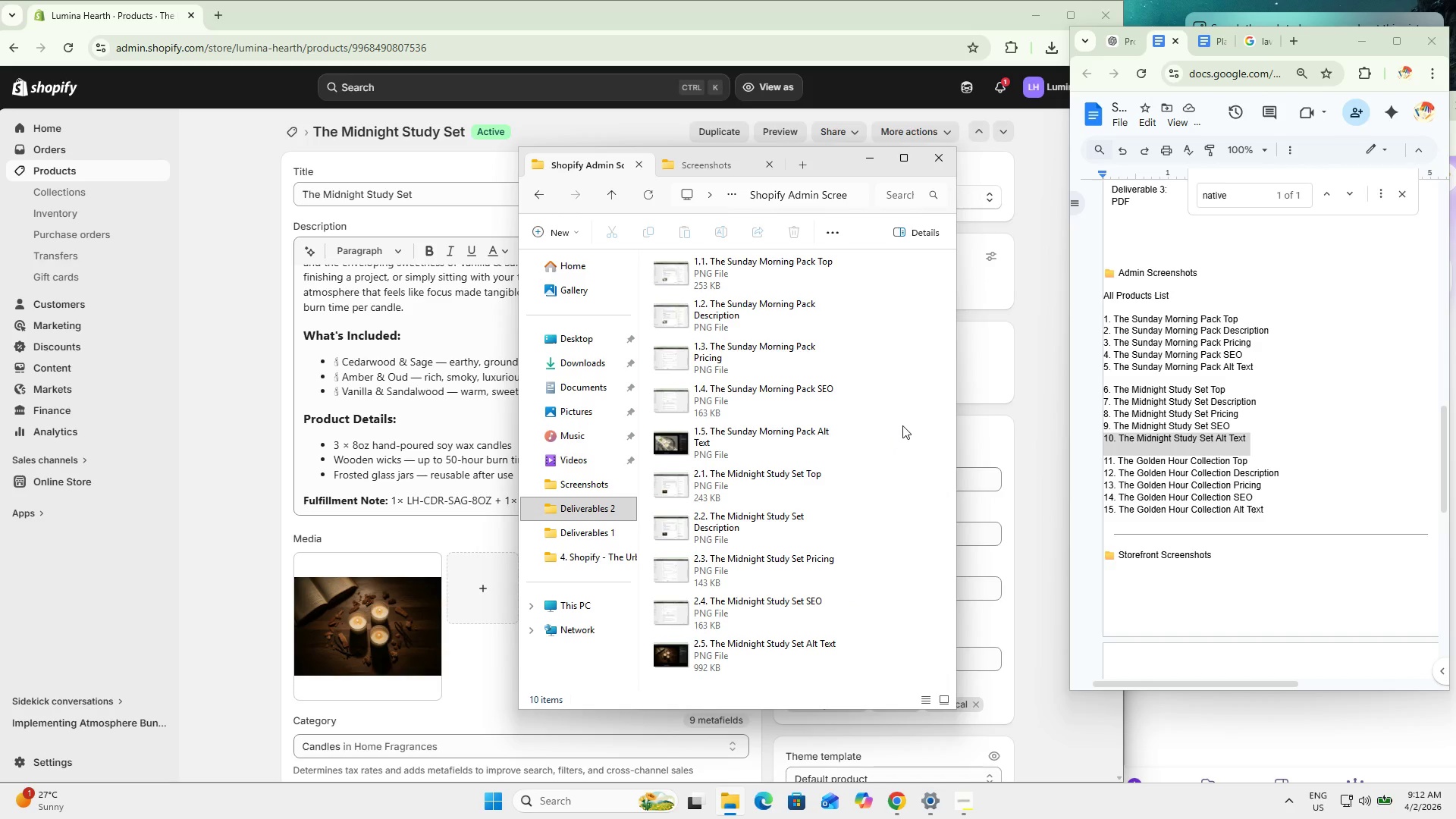 
scroll: coordinate [794, 495], scroll_direction: down, amount: 5.0
 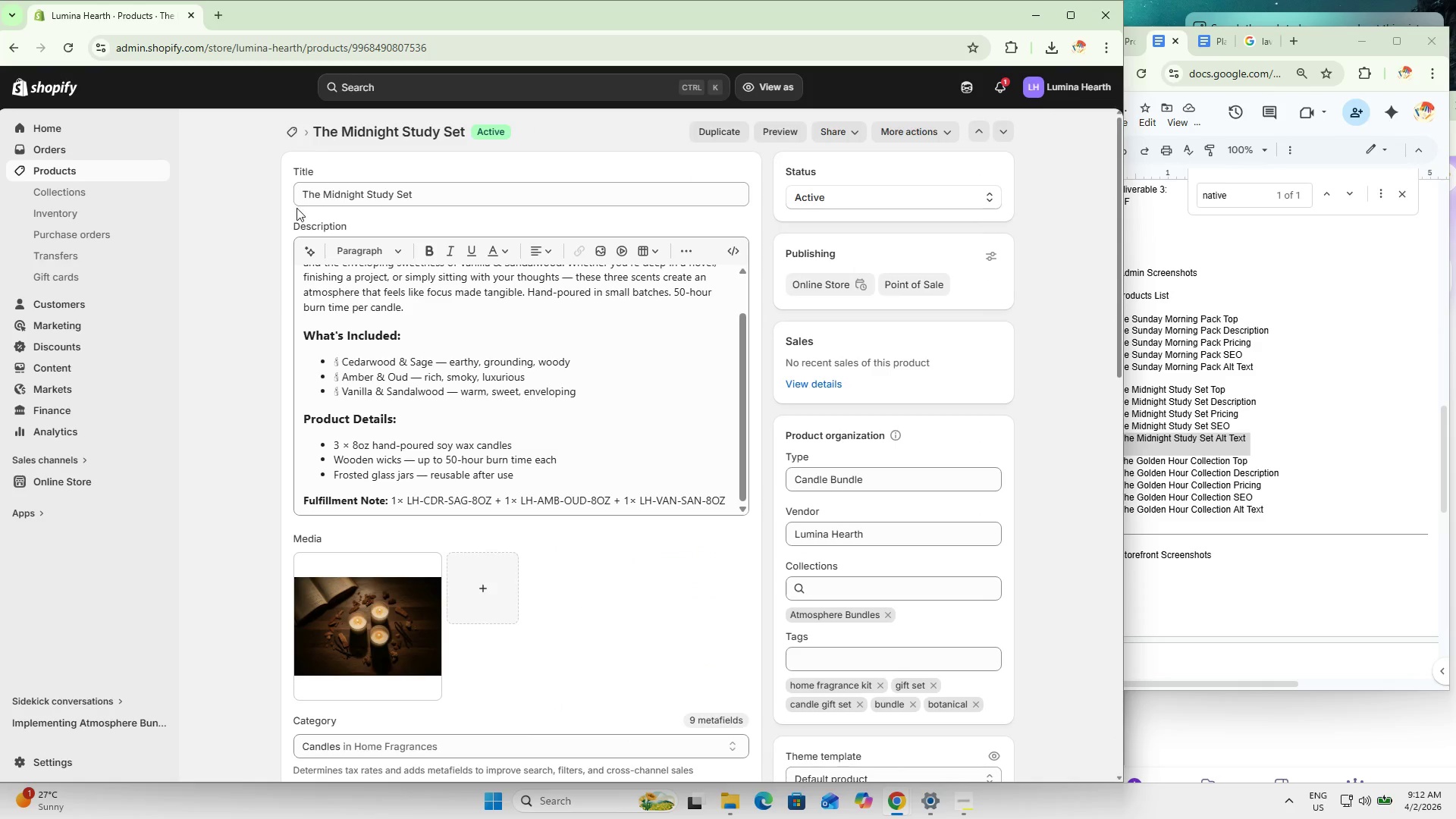 
left_click([298, 132])
 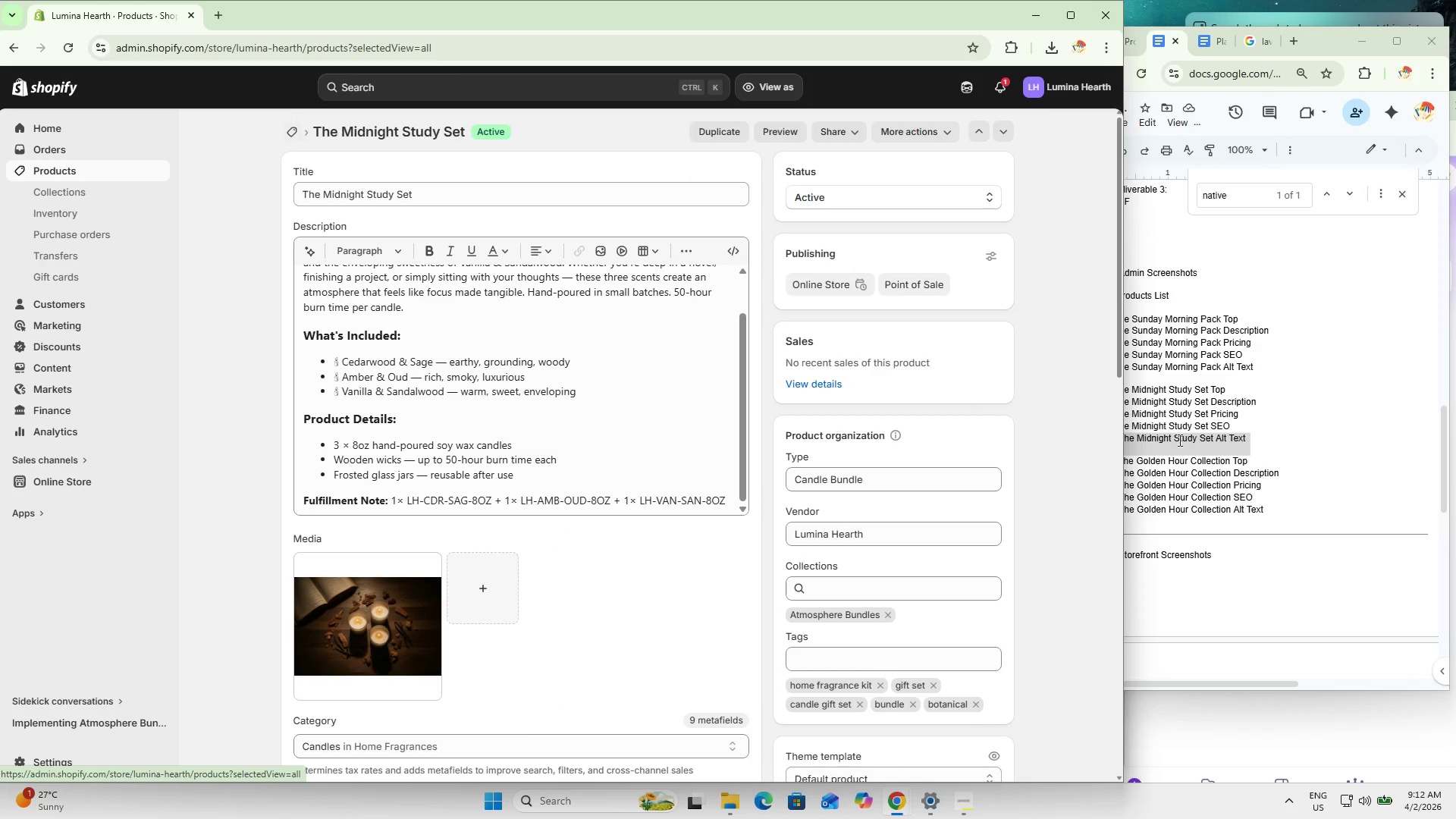 
left_click([1258, 479])
 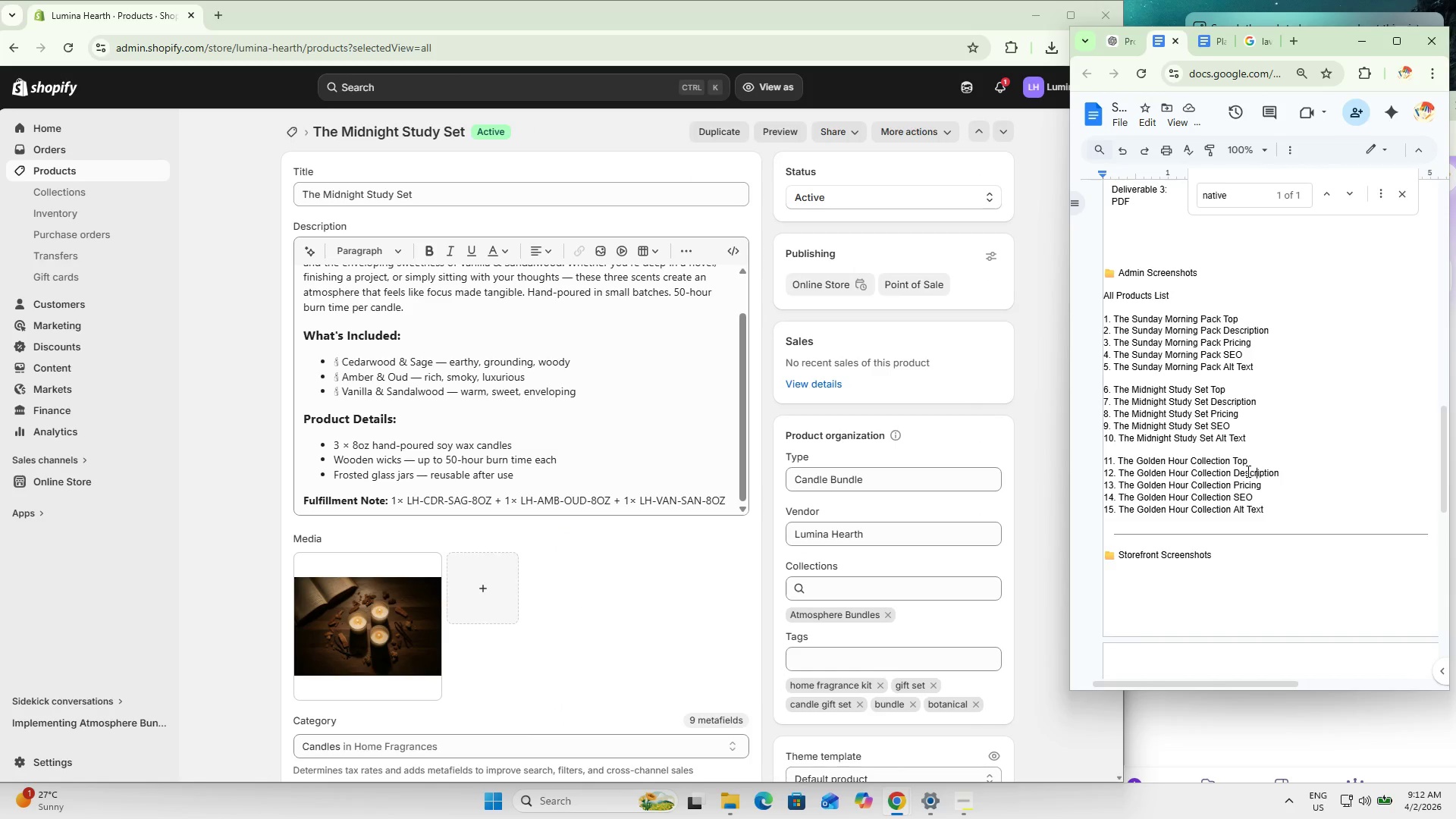 
left_click([1247, 471])
 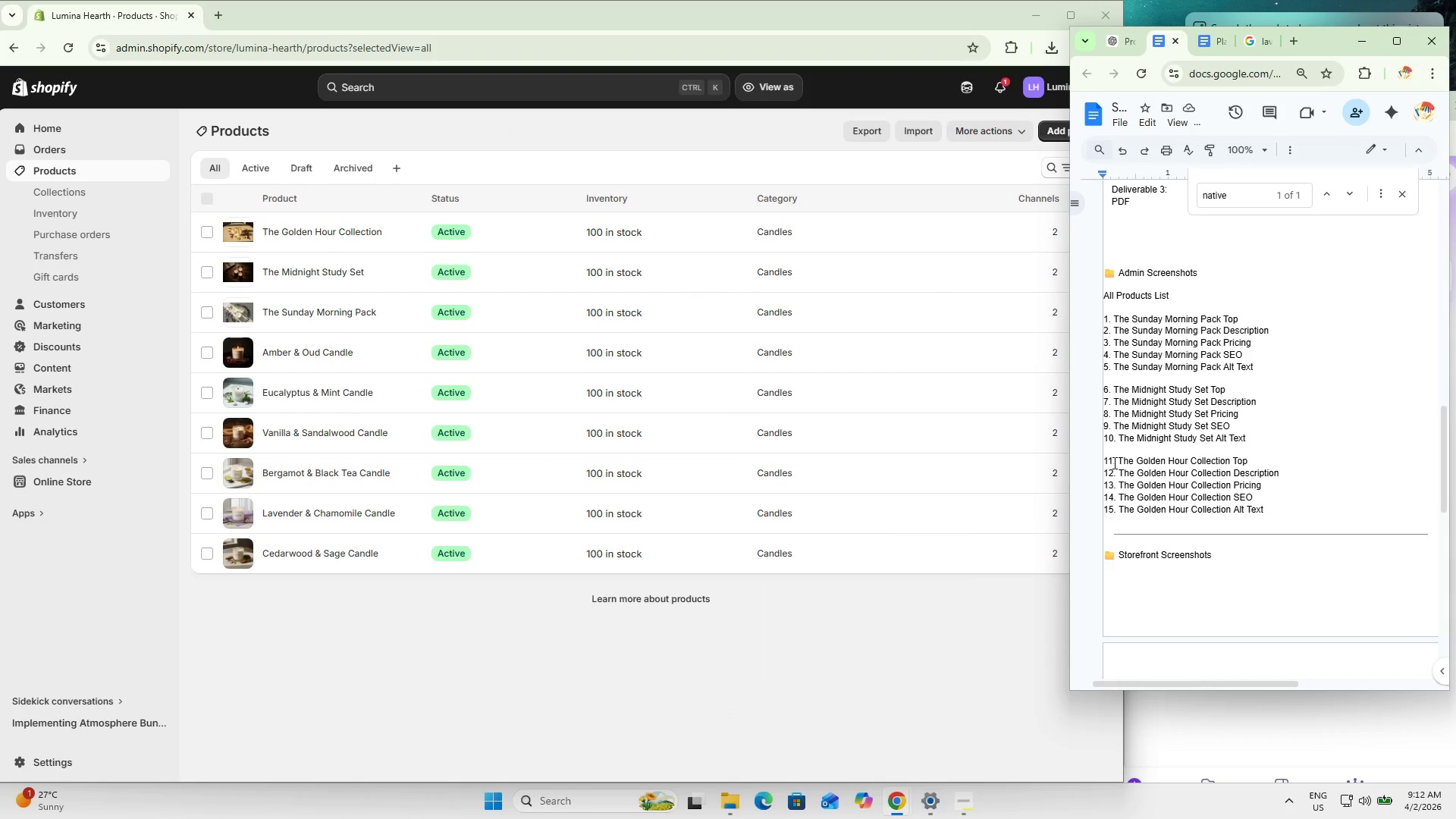 
left_click_drag(start_coordinate=[1112, 463], to_coordinate=[1088, 463])
 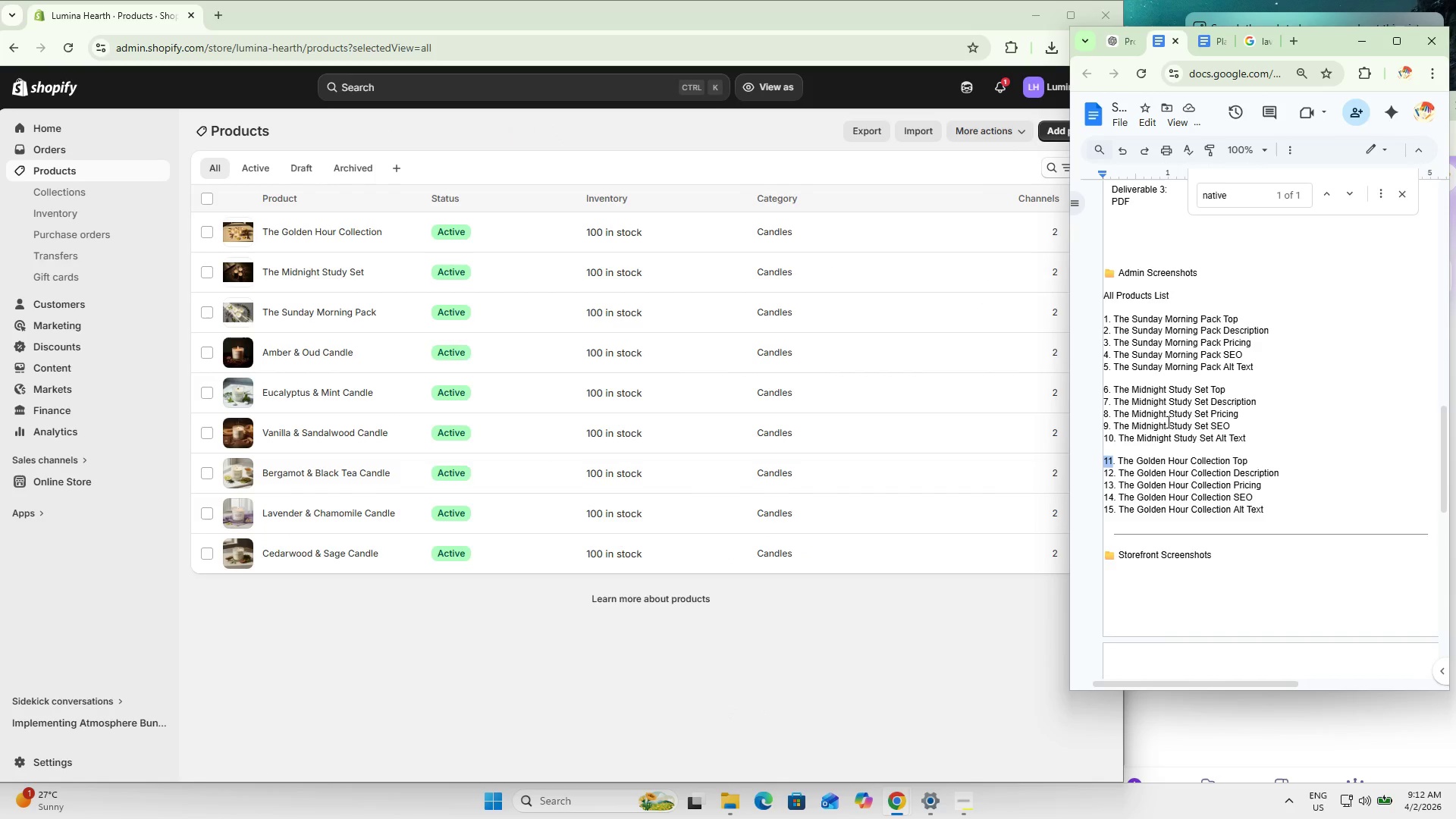 
key(Backspace)
 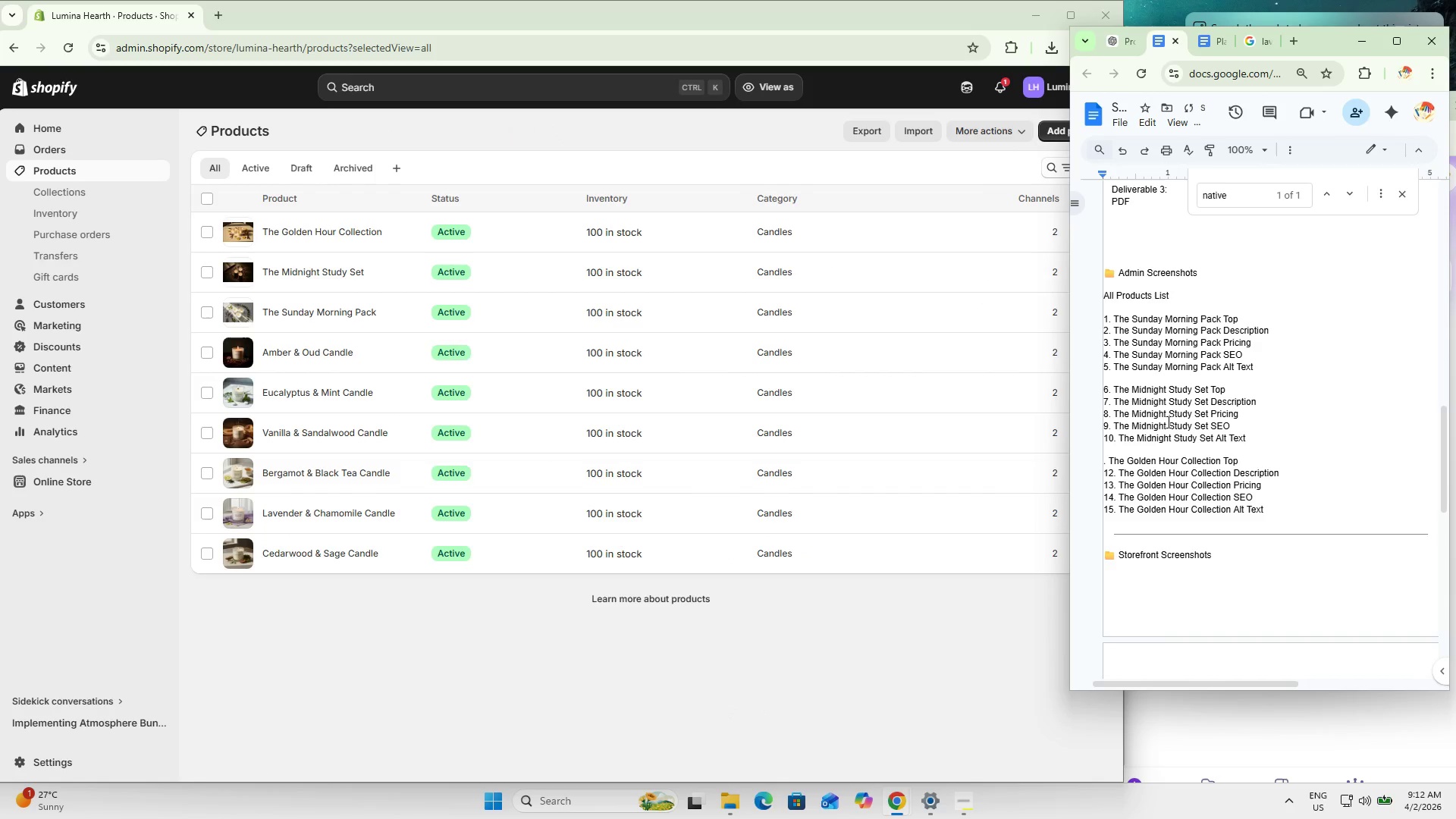 
key(ArrowRight)
 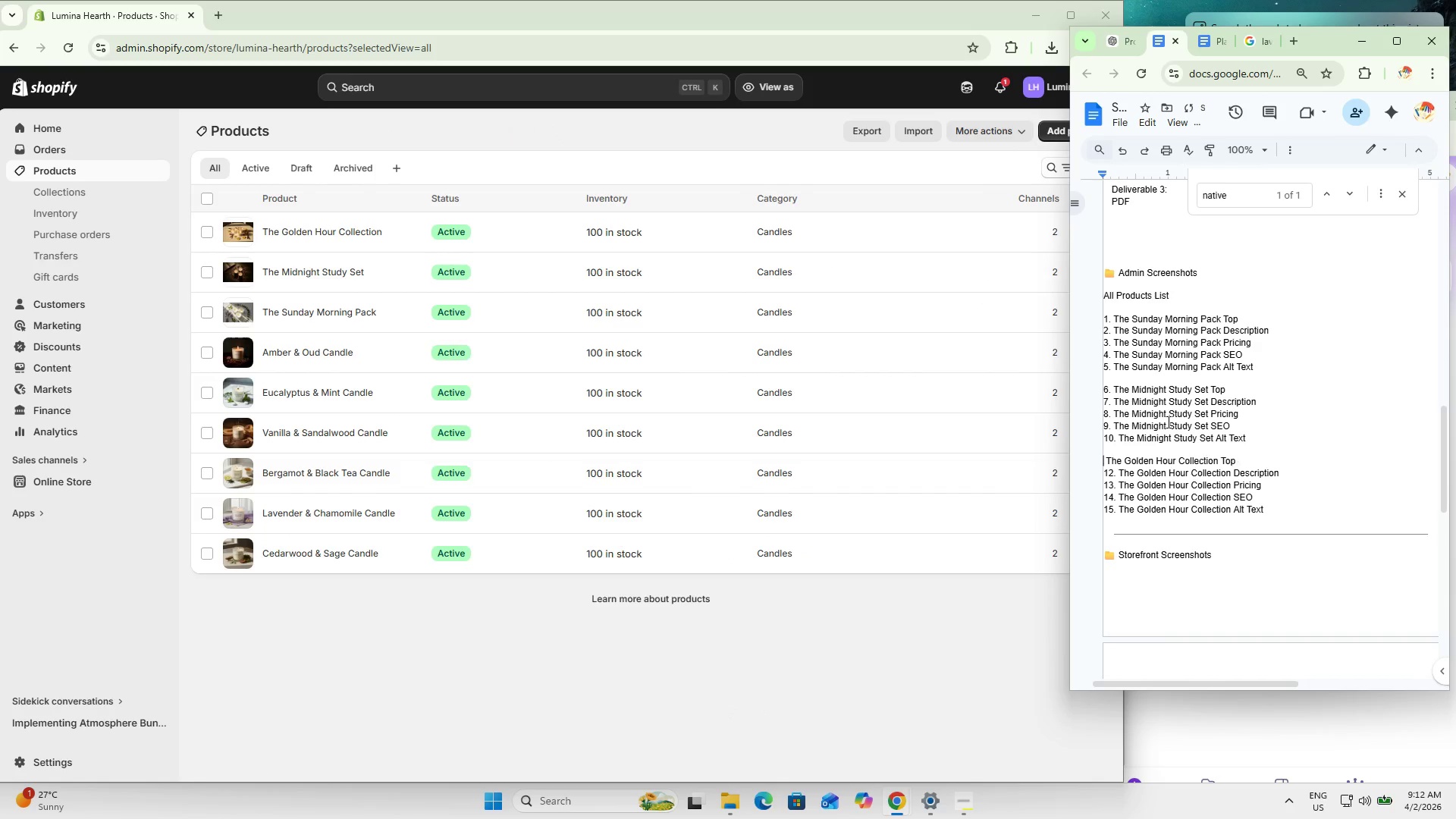 
key(Backspace)
 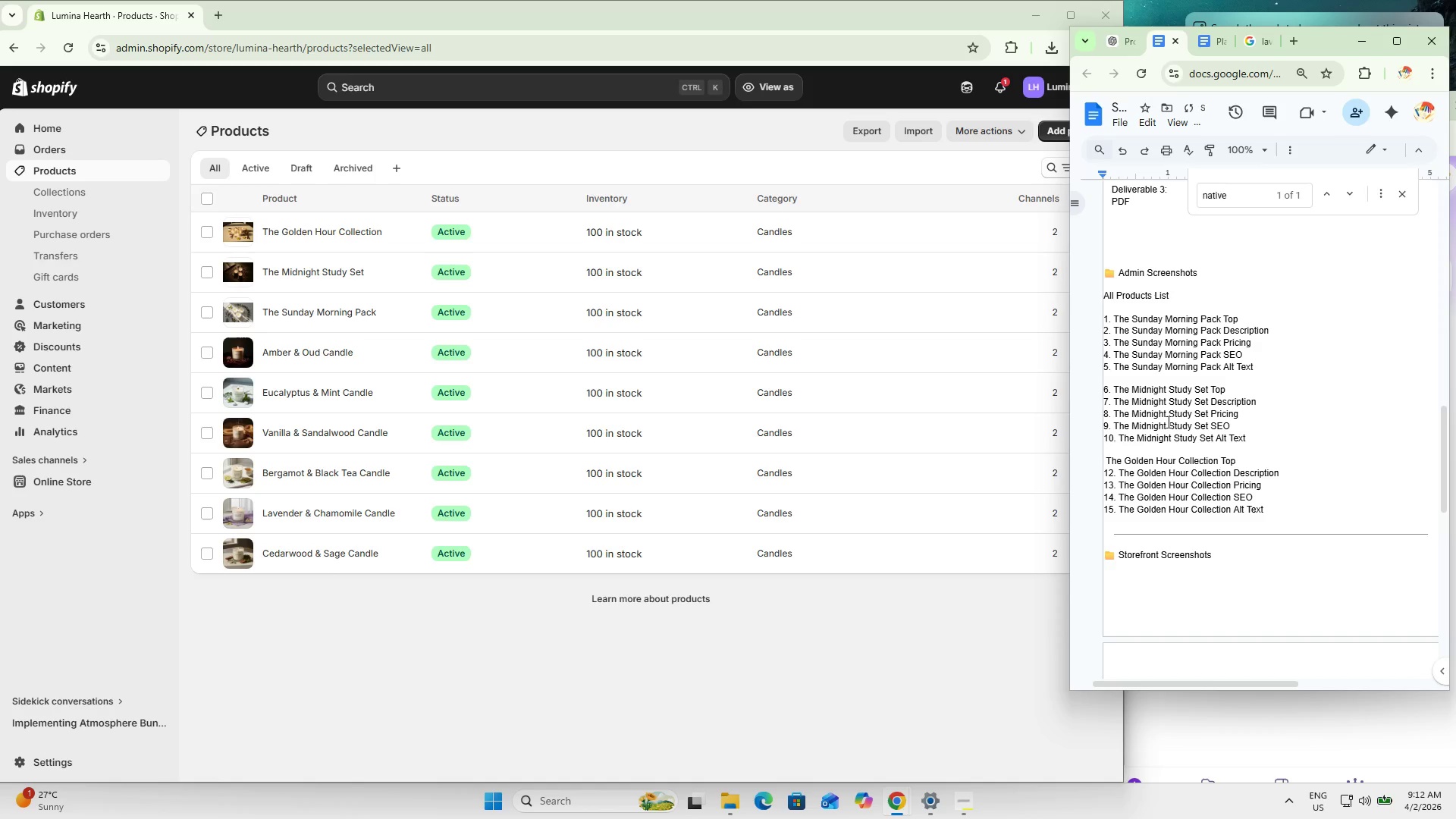 
key(Numpad3)
 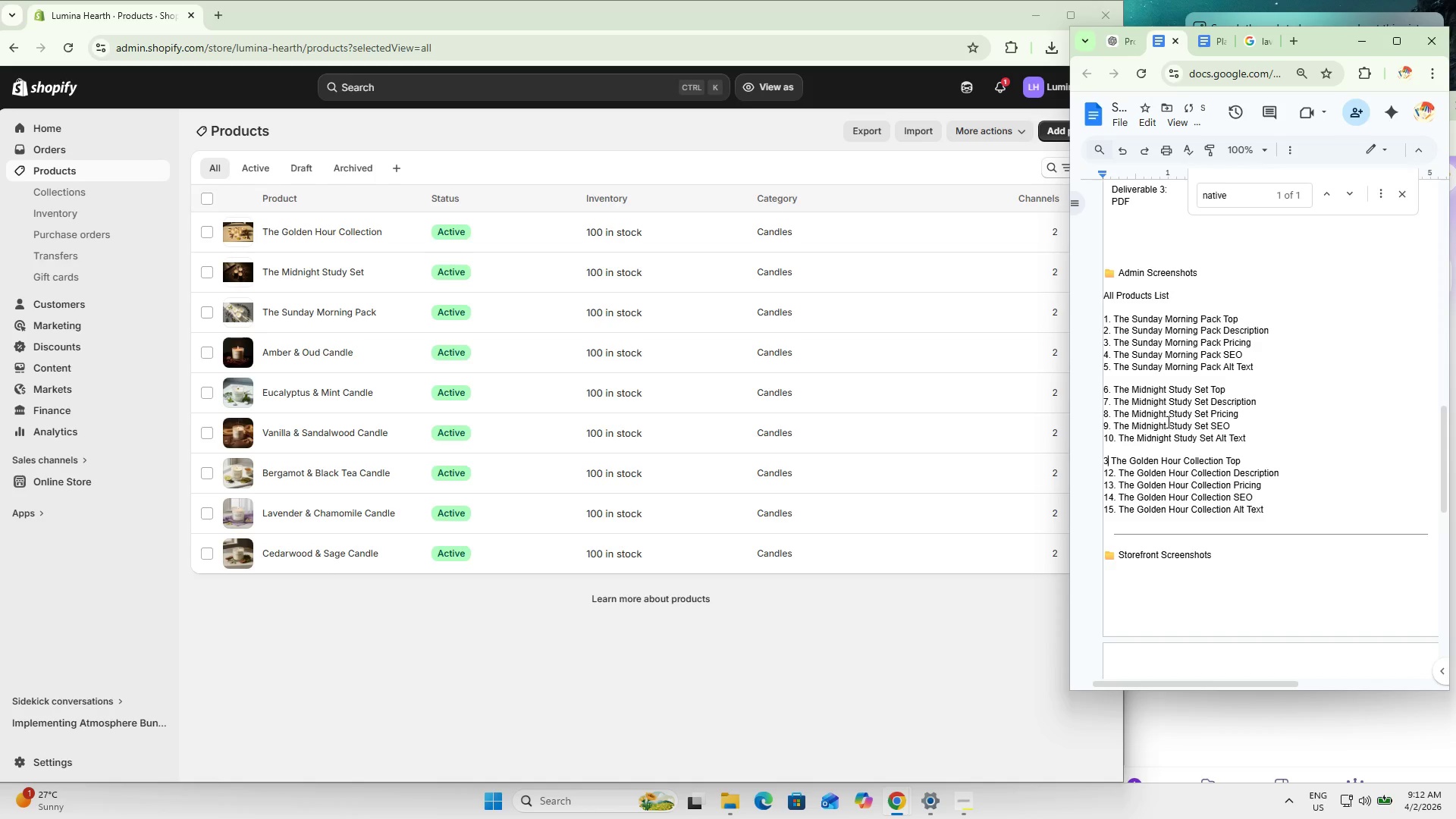 
key(NumpadDecimal)
 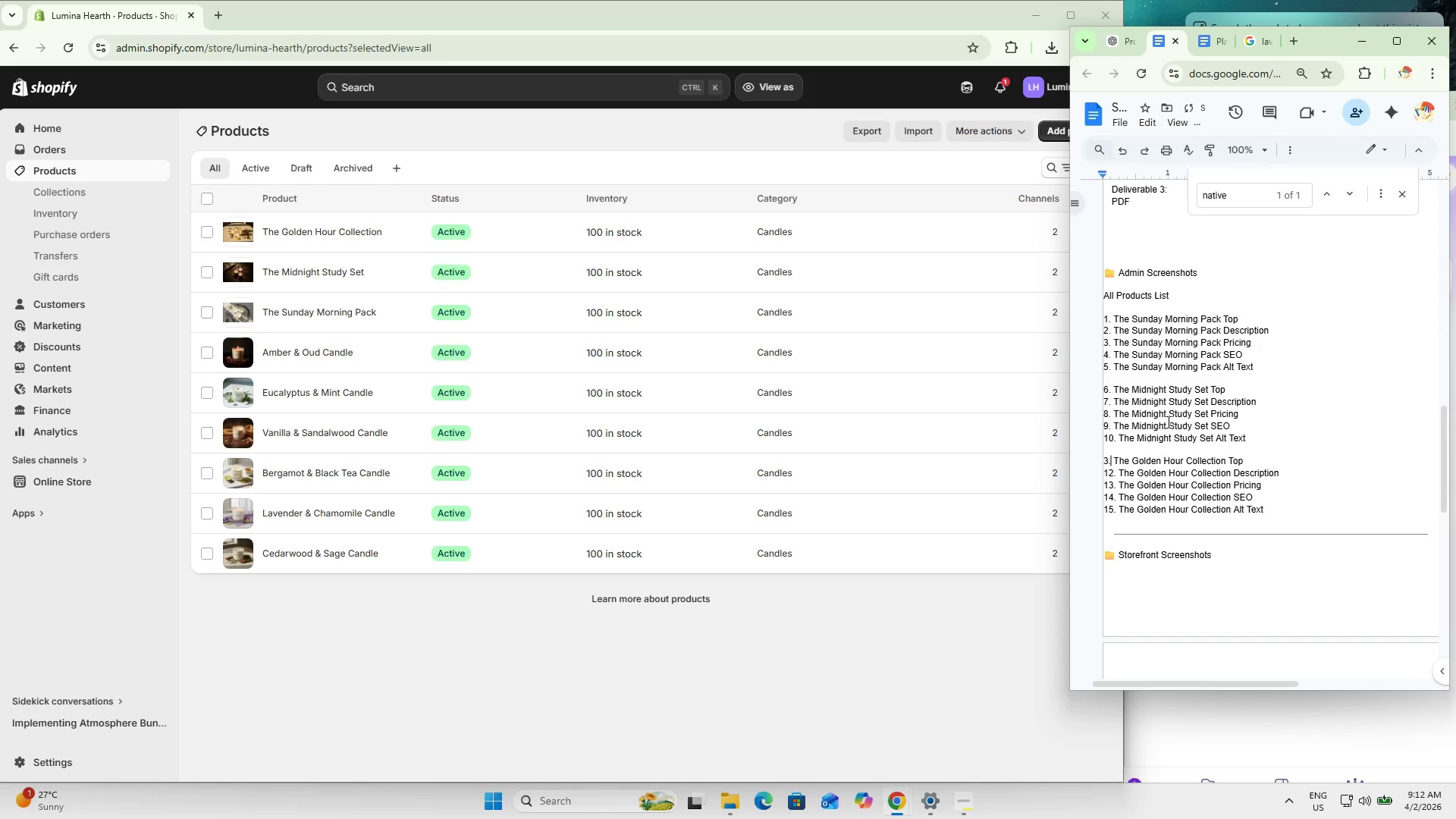 
key(Numpad1)
 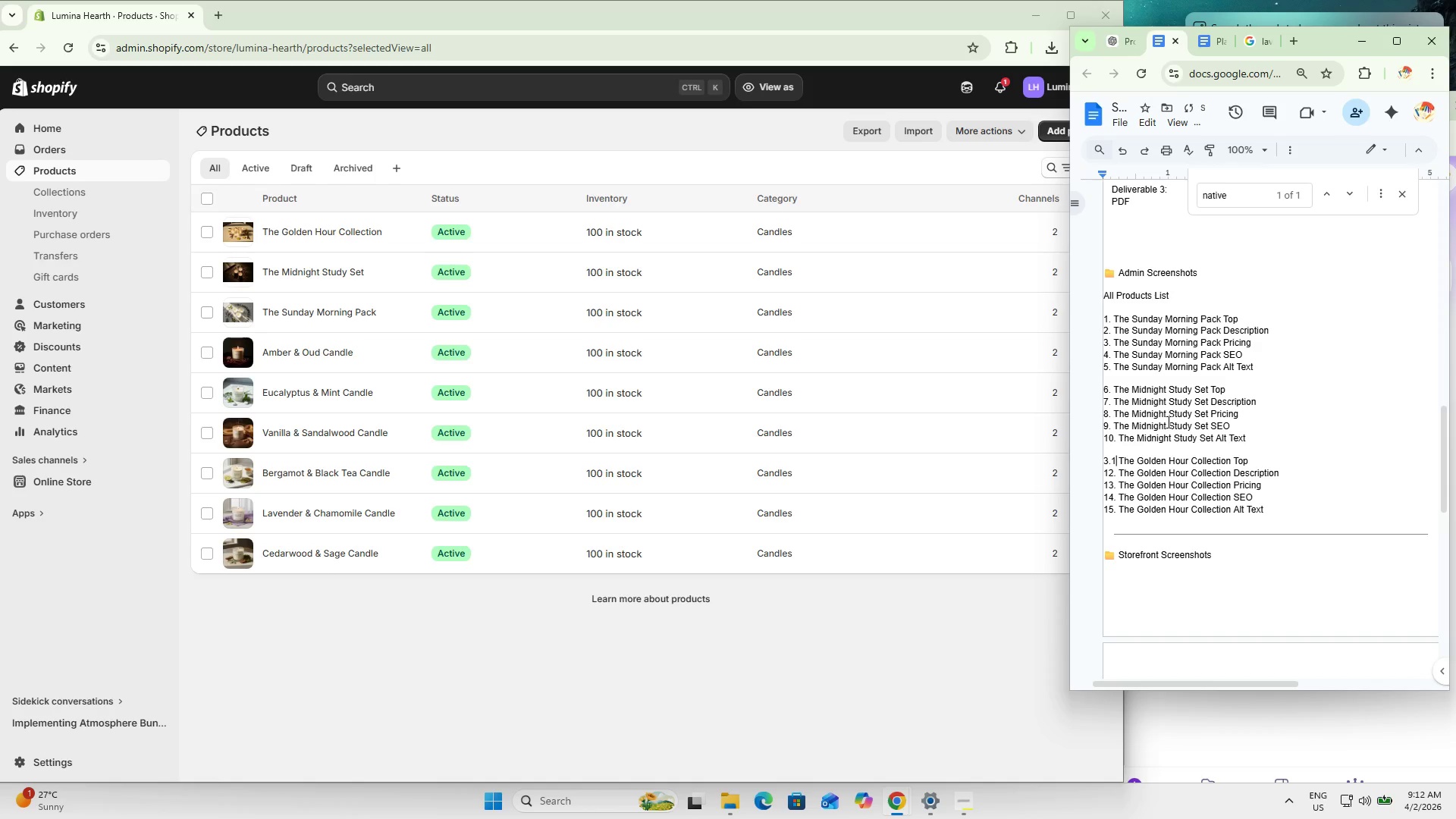 
key(NumpadDecimal)
 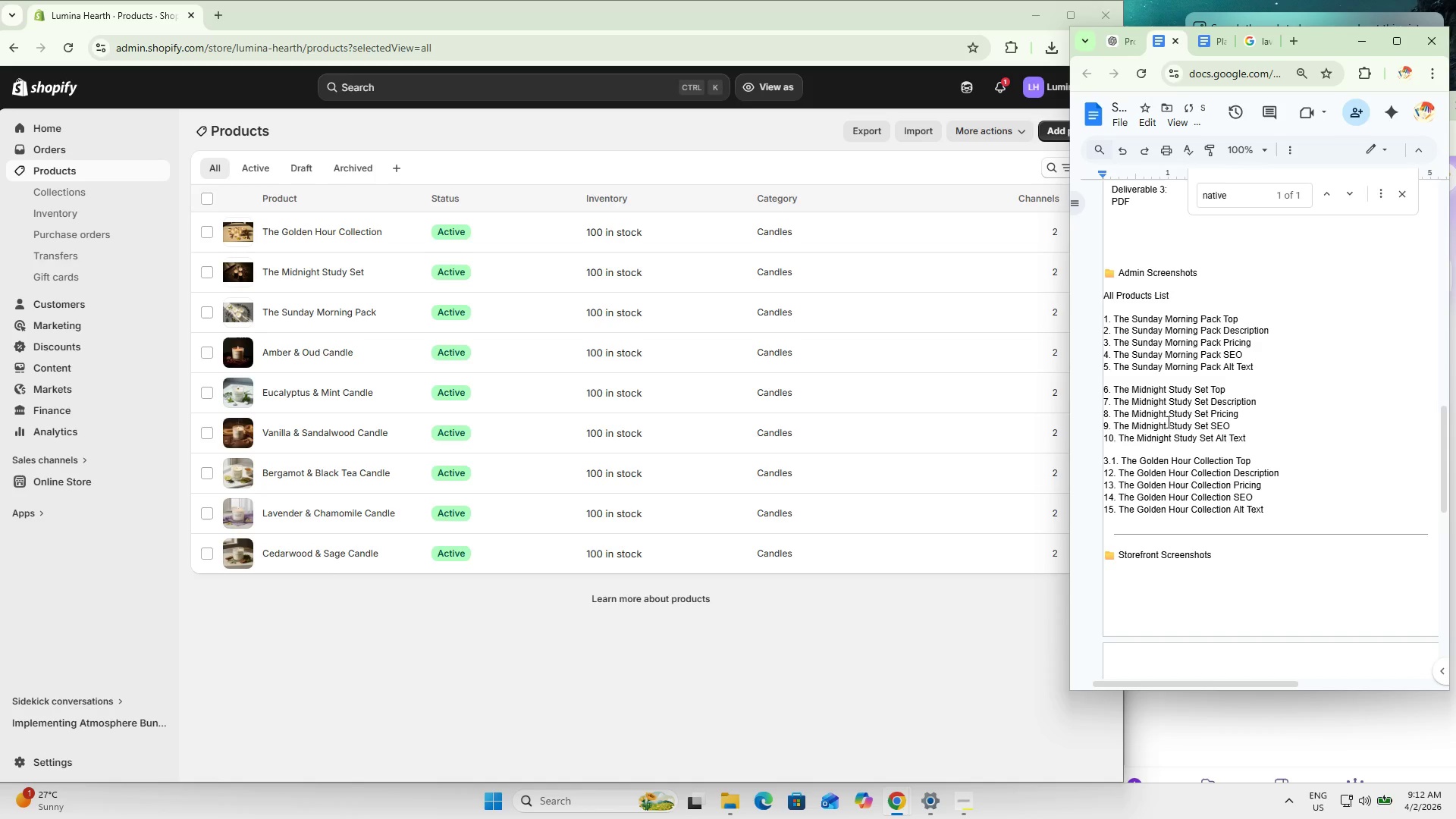 
key(ArrowRight)
 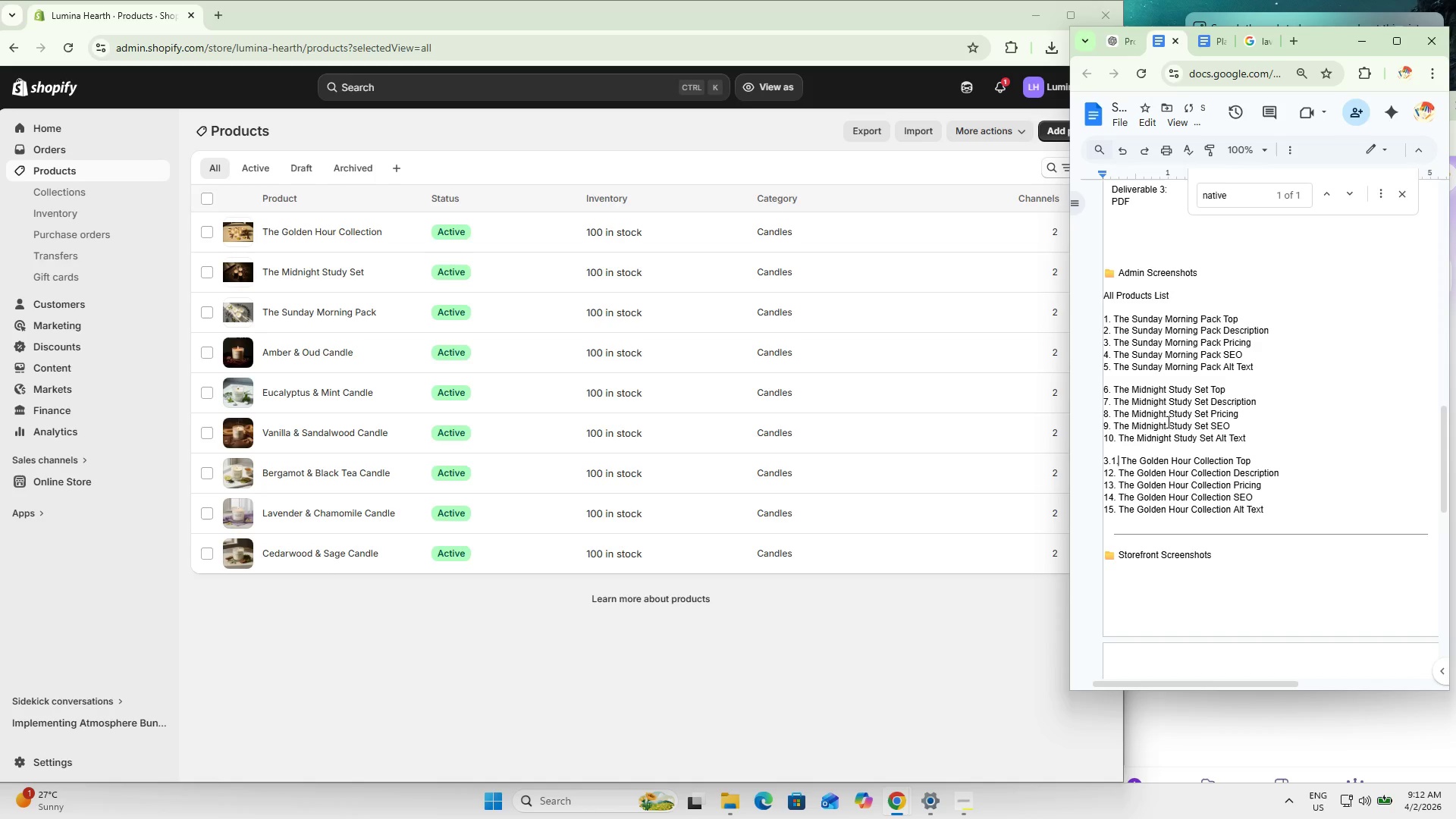 
key(ArrowLeft)
 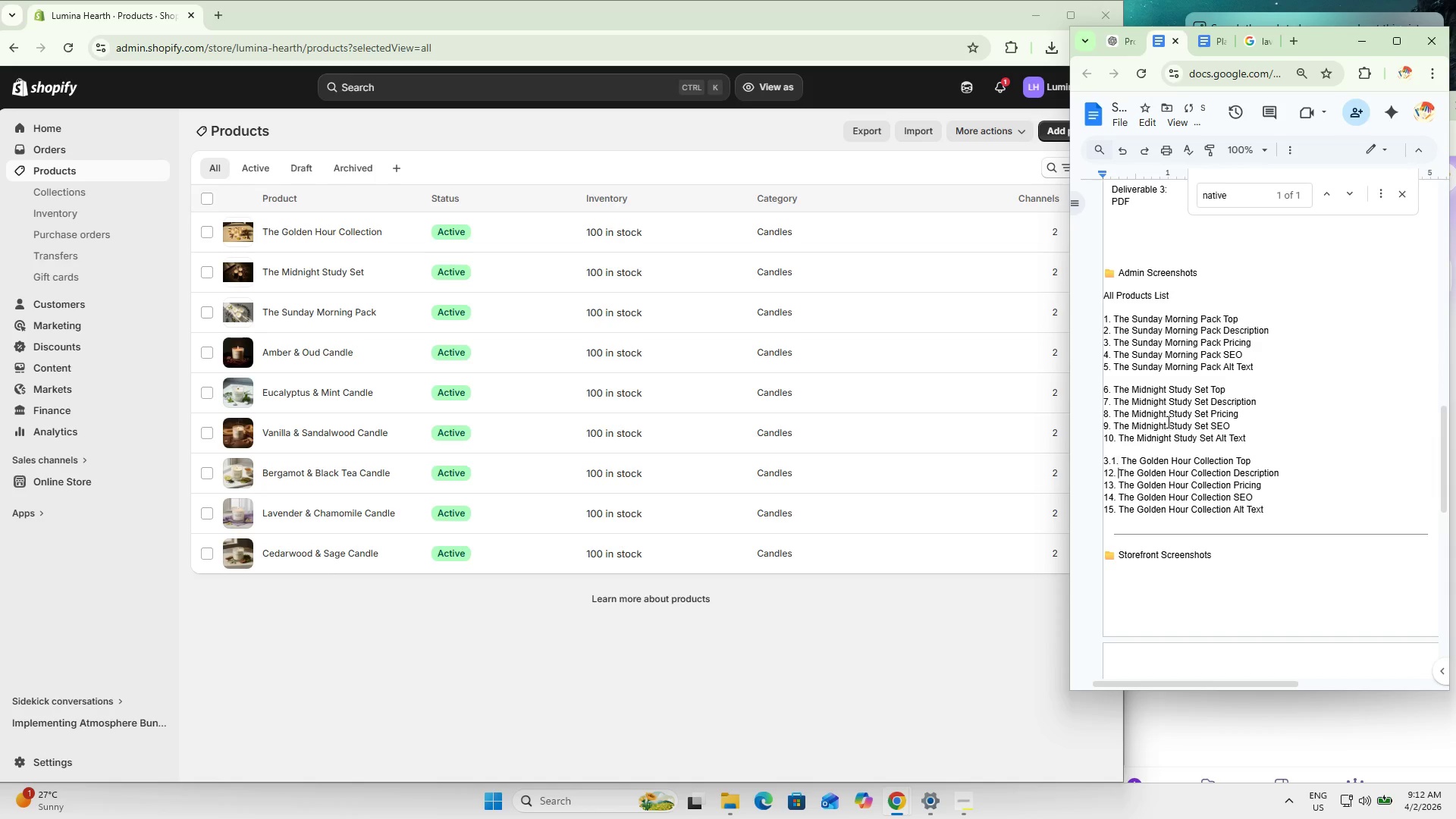 
key(ArrowDown)
 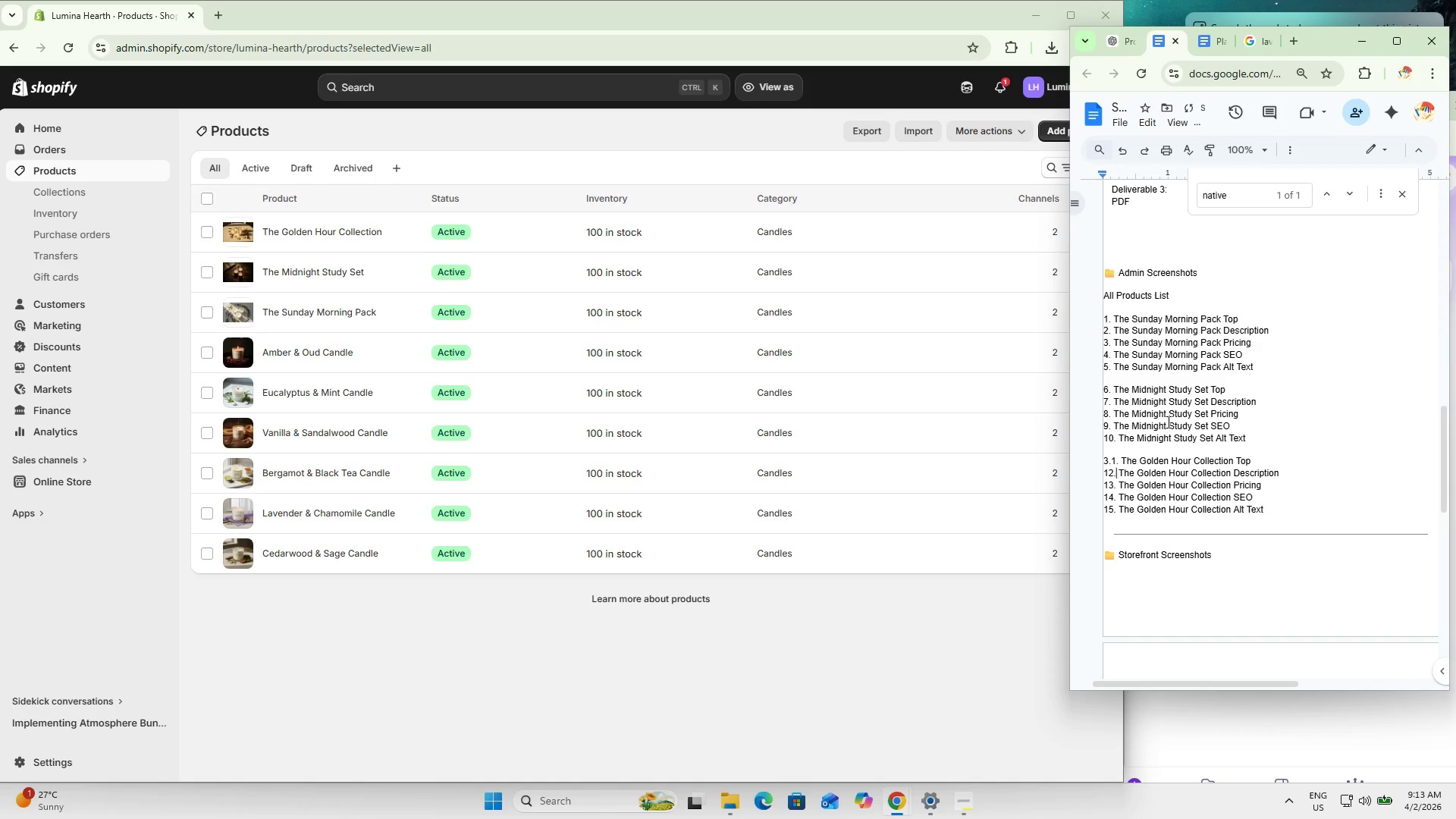 
key(ArrowLeft)
 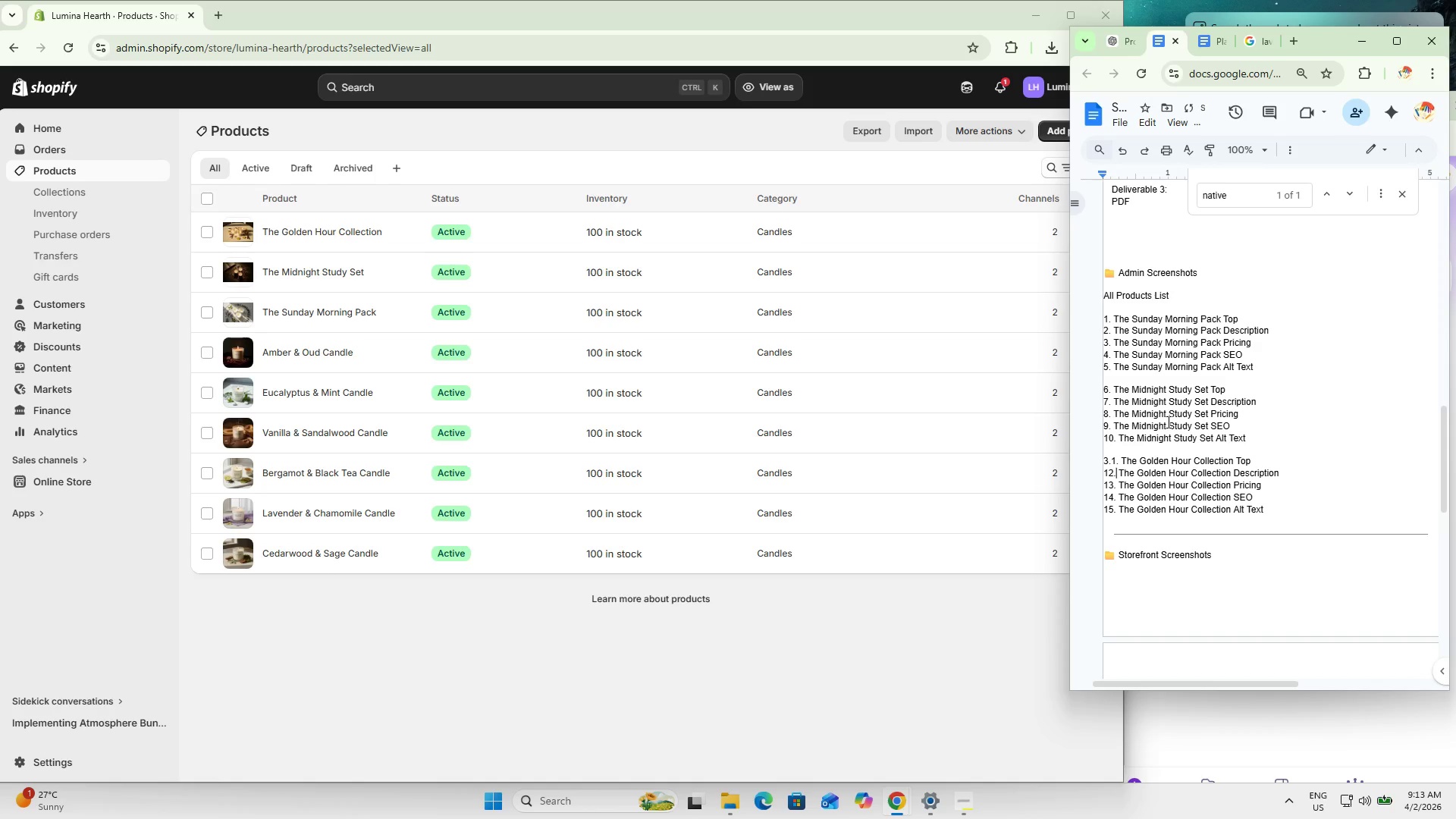 
key(ArrowLeft)
 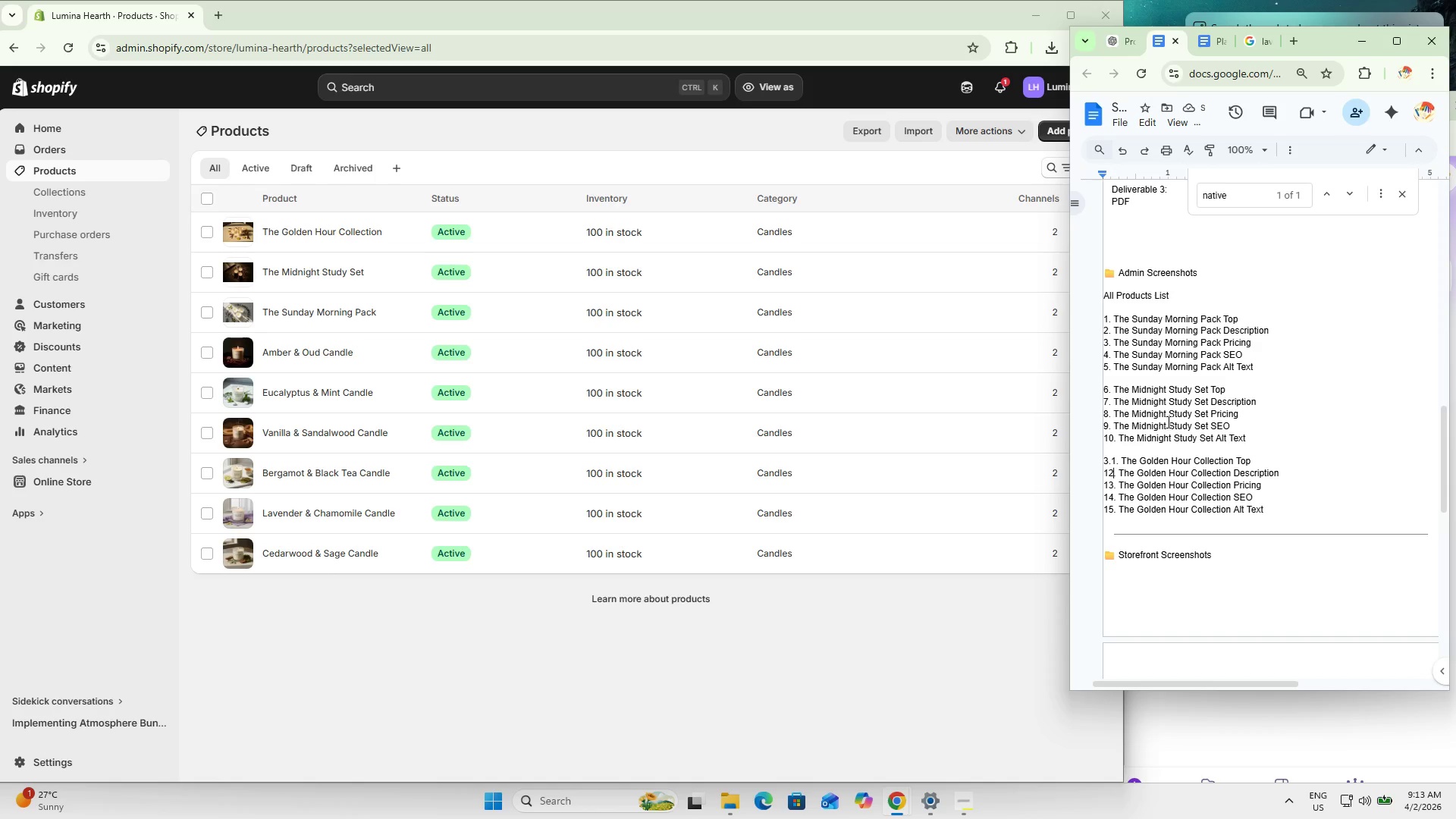 
key(Shift+ArrowLeft)
 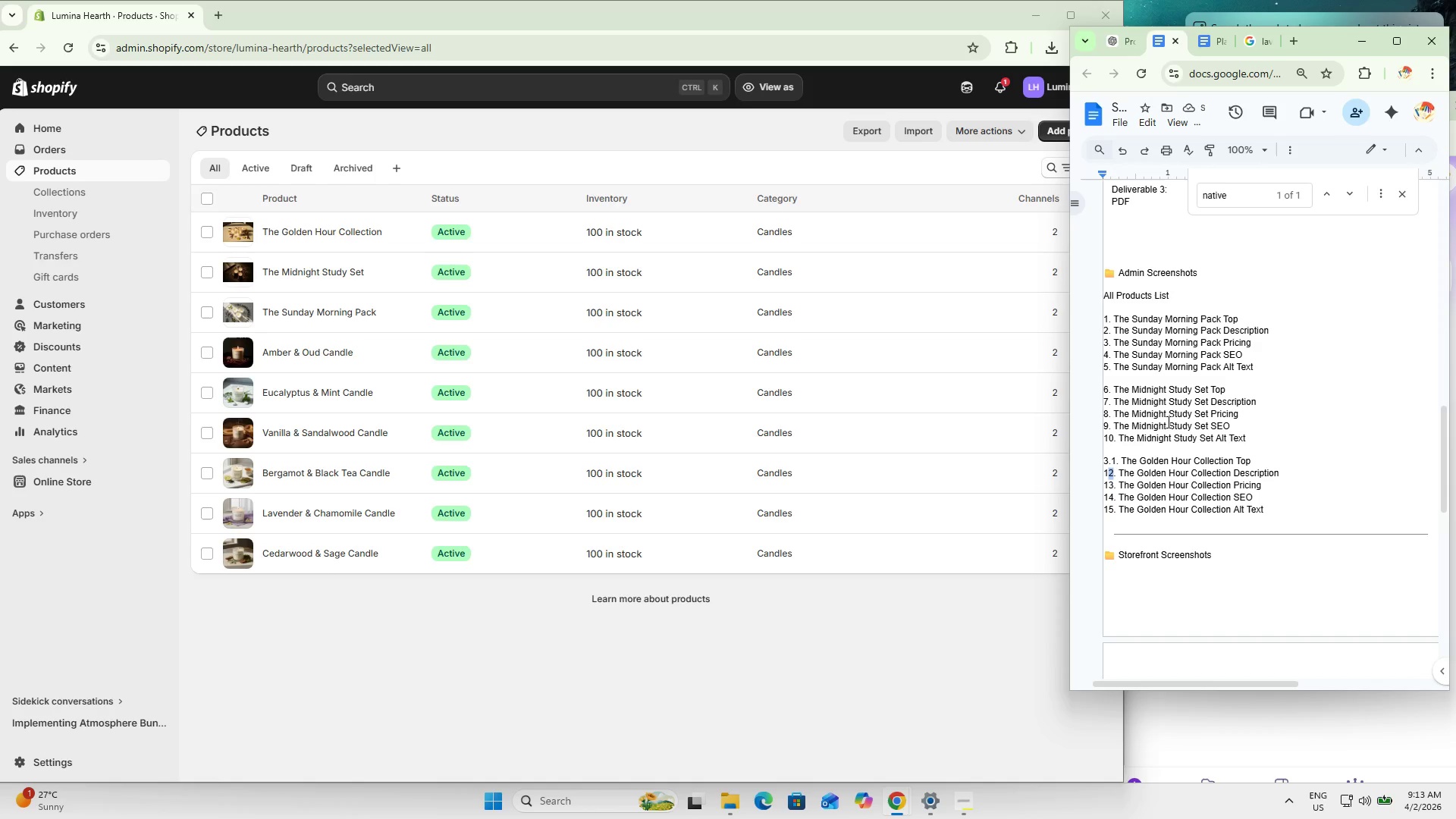 
key(Shift+ArrowLeft)
 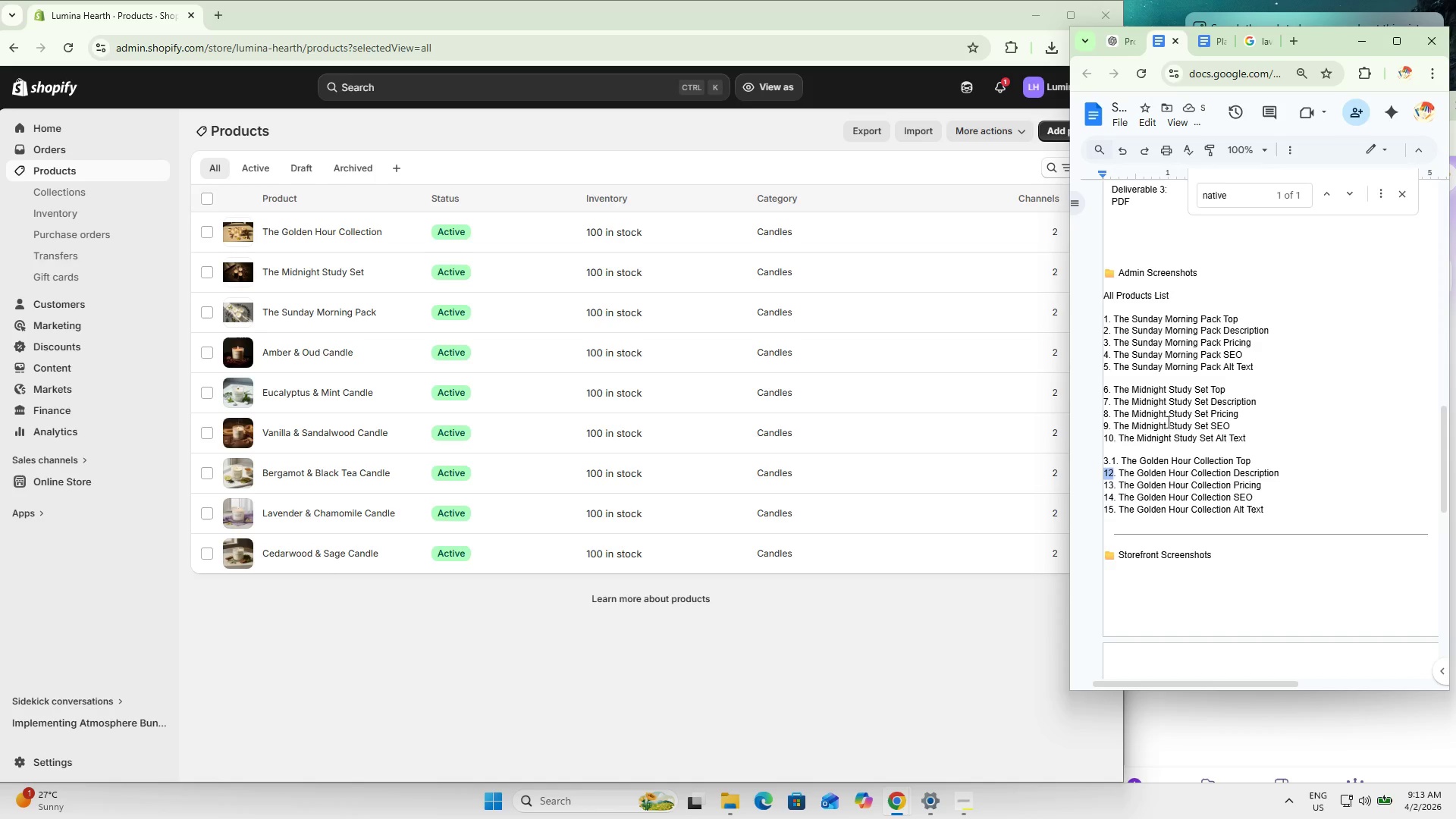 
key(Numpad3)
 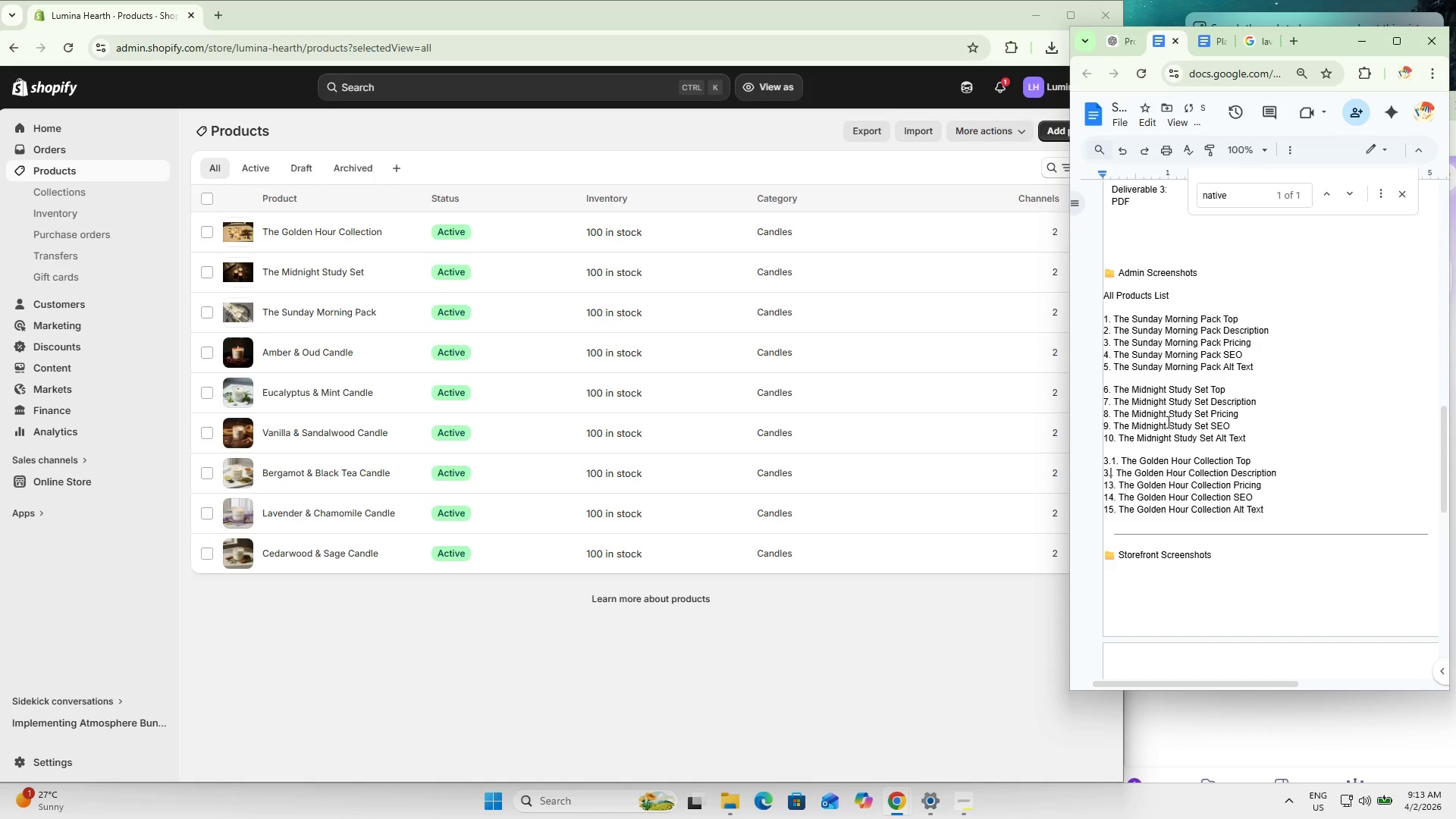 
key(NumpadDecimal)
 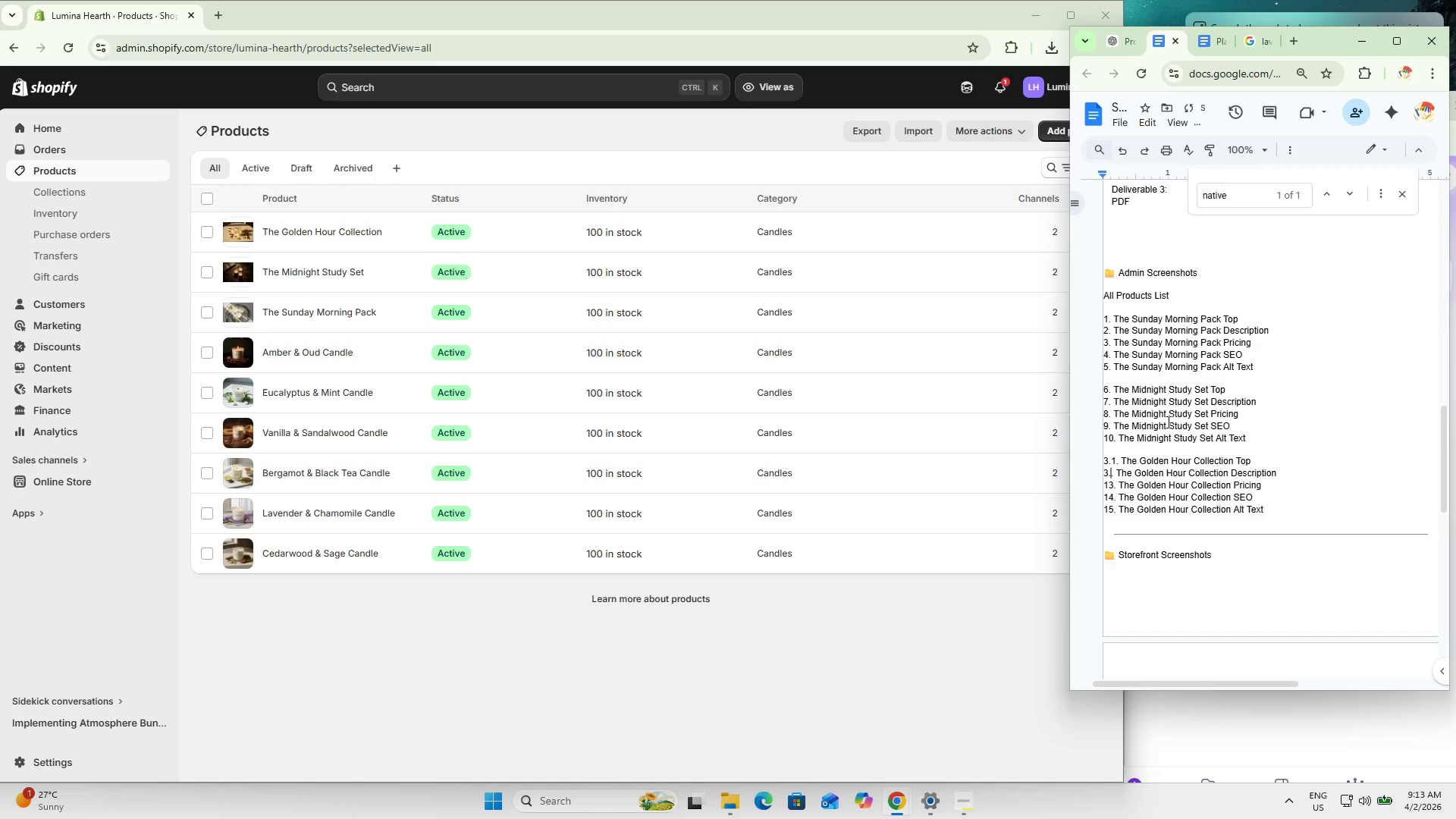 
key(Numpad2)
 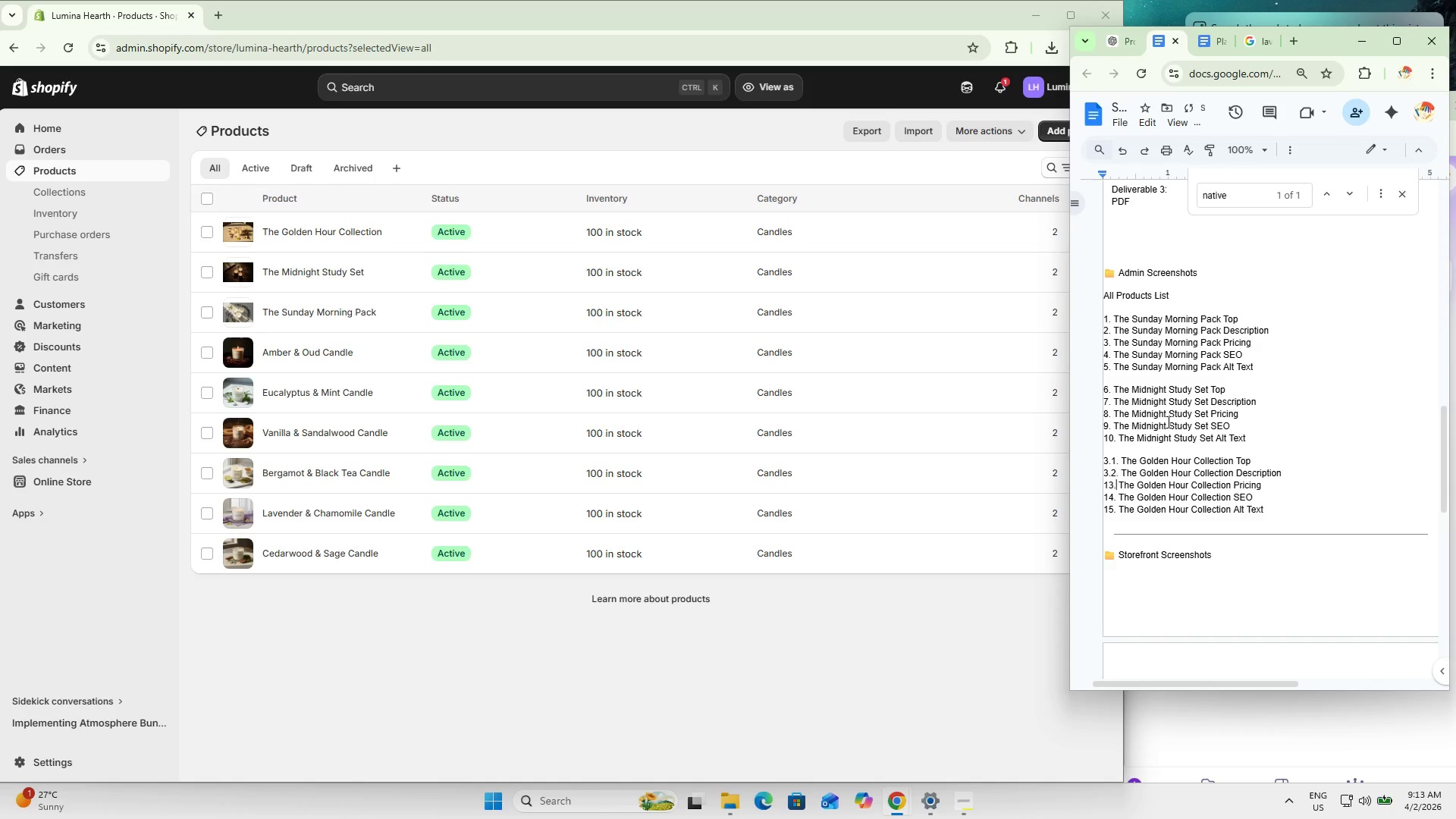 
key(ArrowDown)
 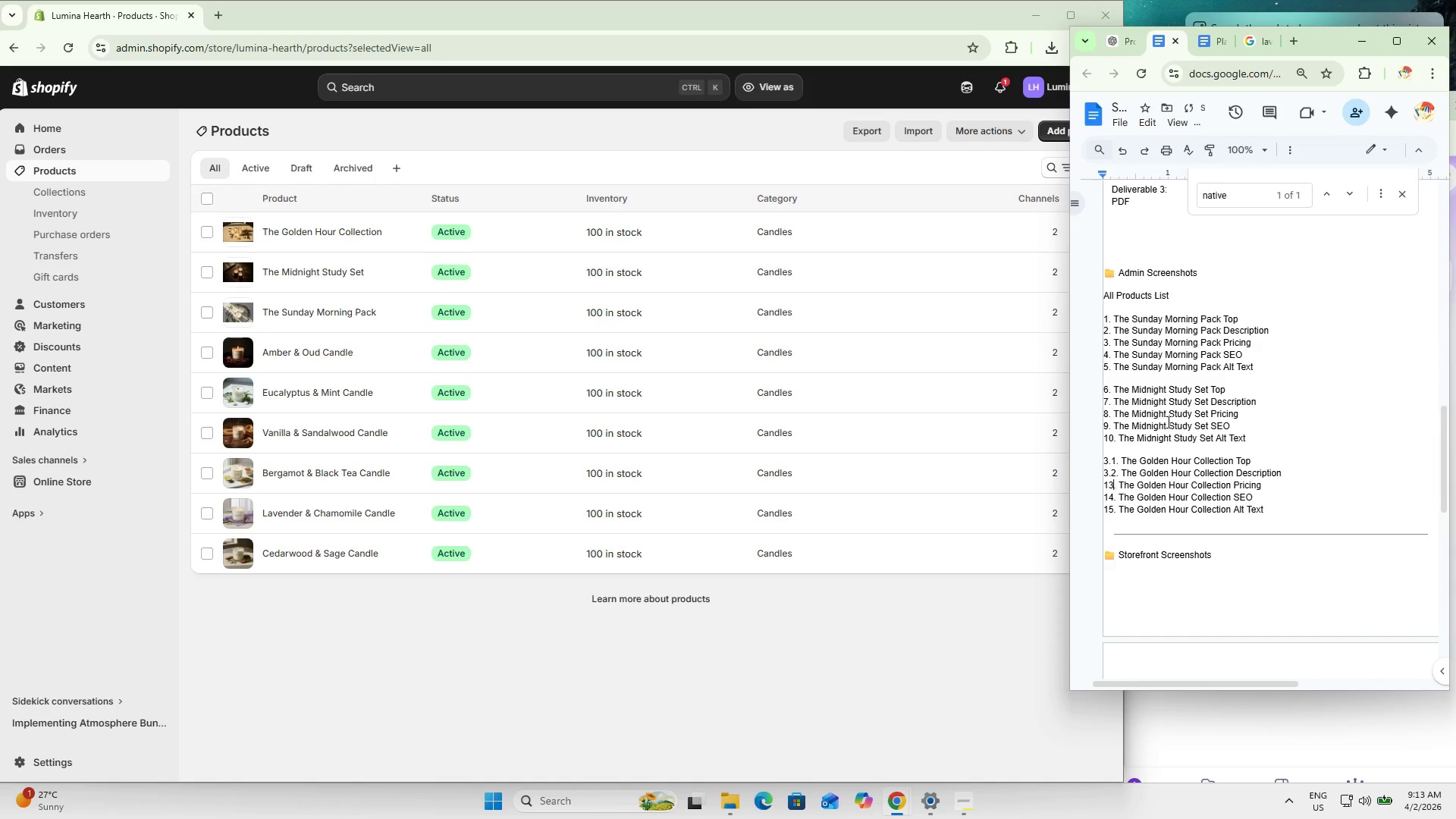 
key(ArrowLeft)
 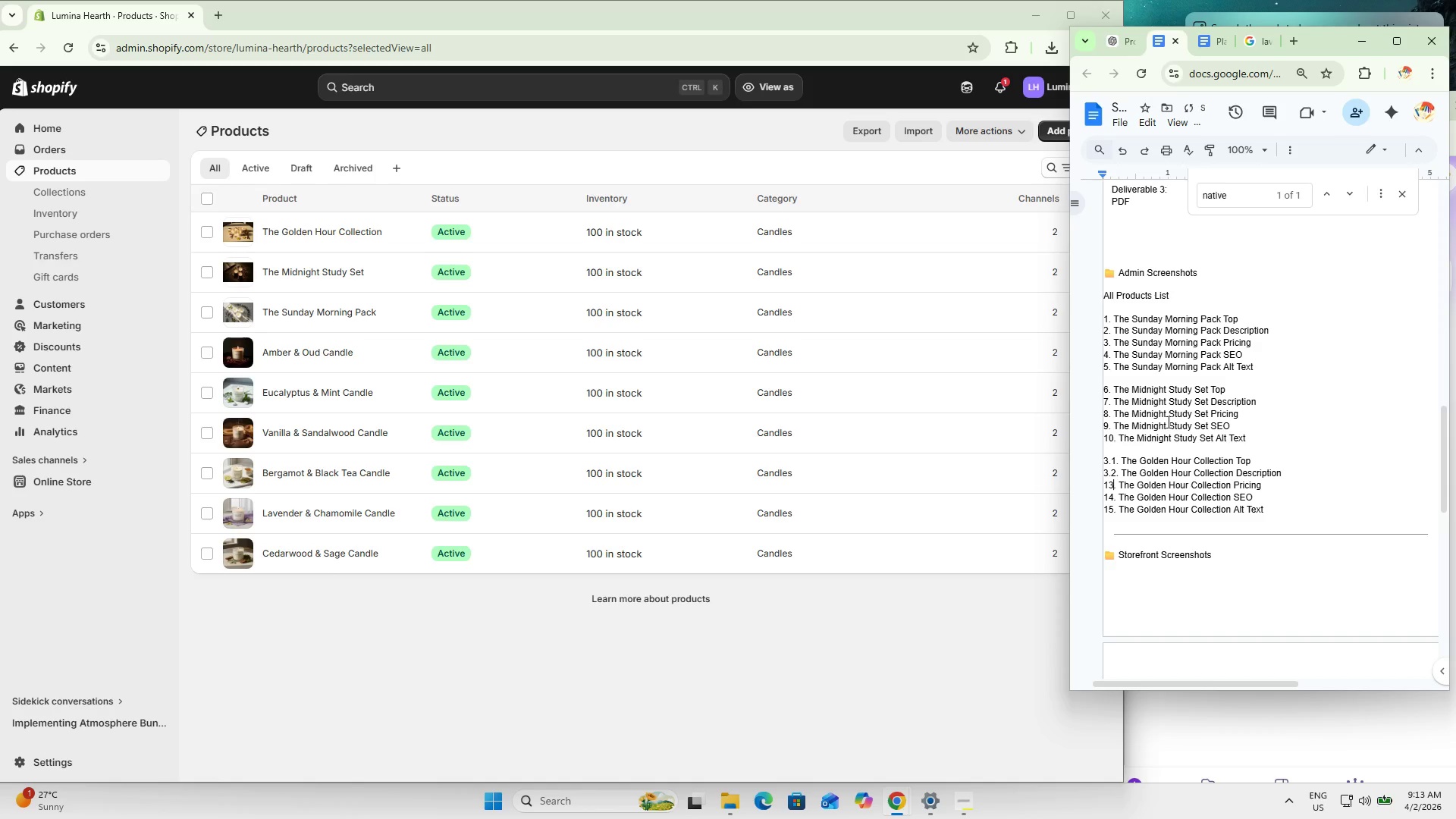 
key(Shift+ArrowLeft)
 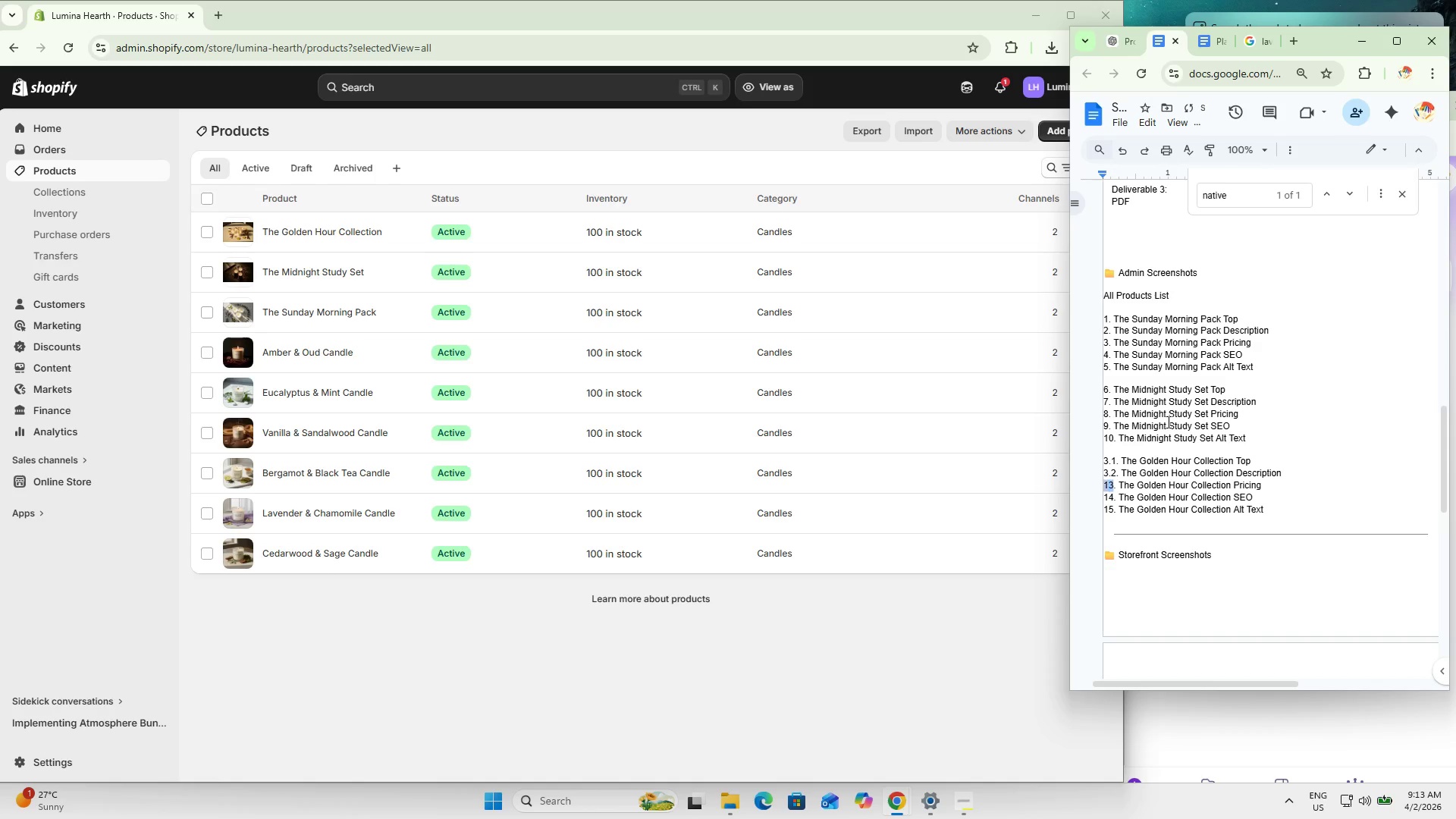 
key(Shift+ArrowLeft)
 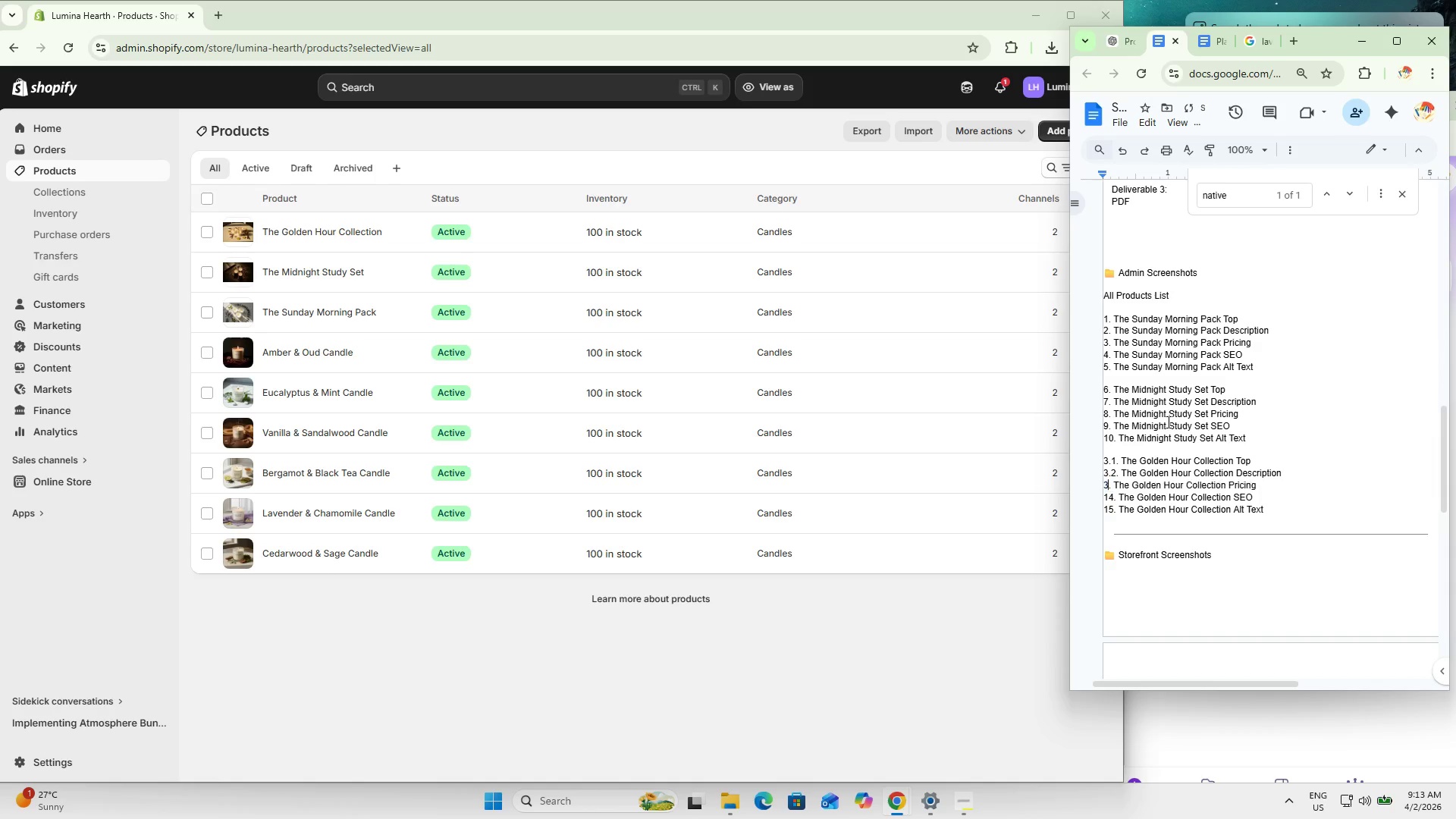 
key(Numpad3)
 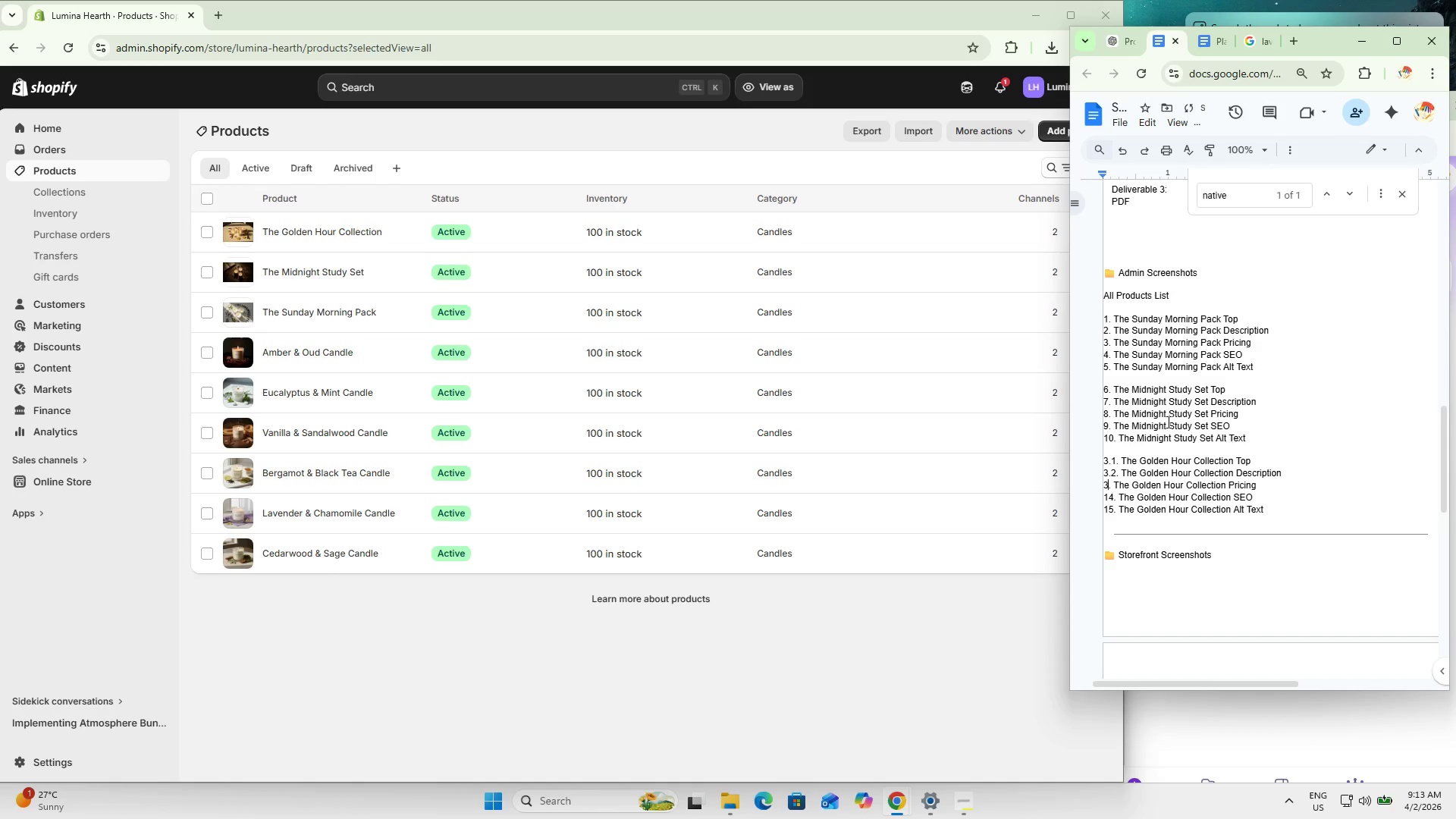 
key(NumpadDecimal)
 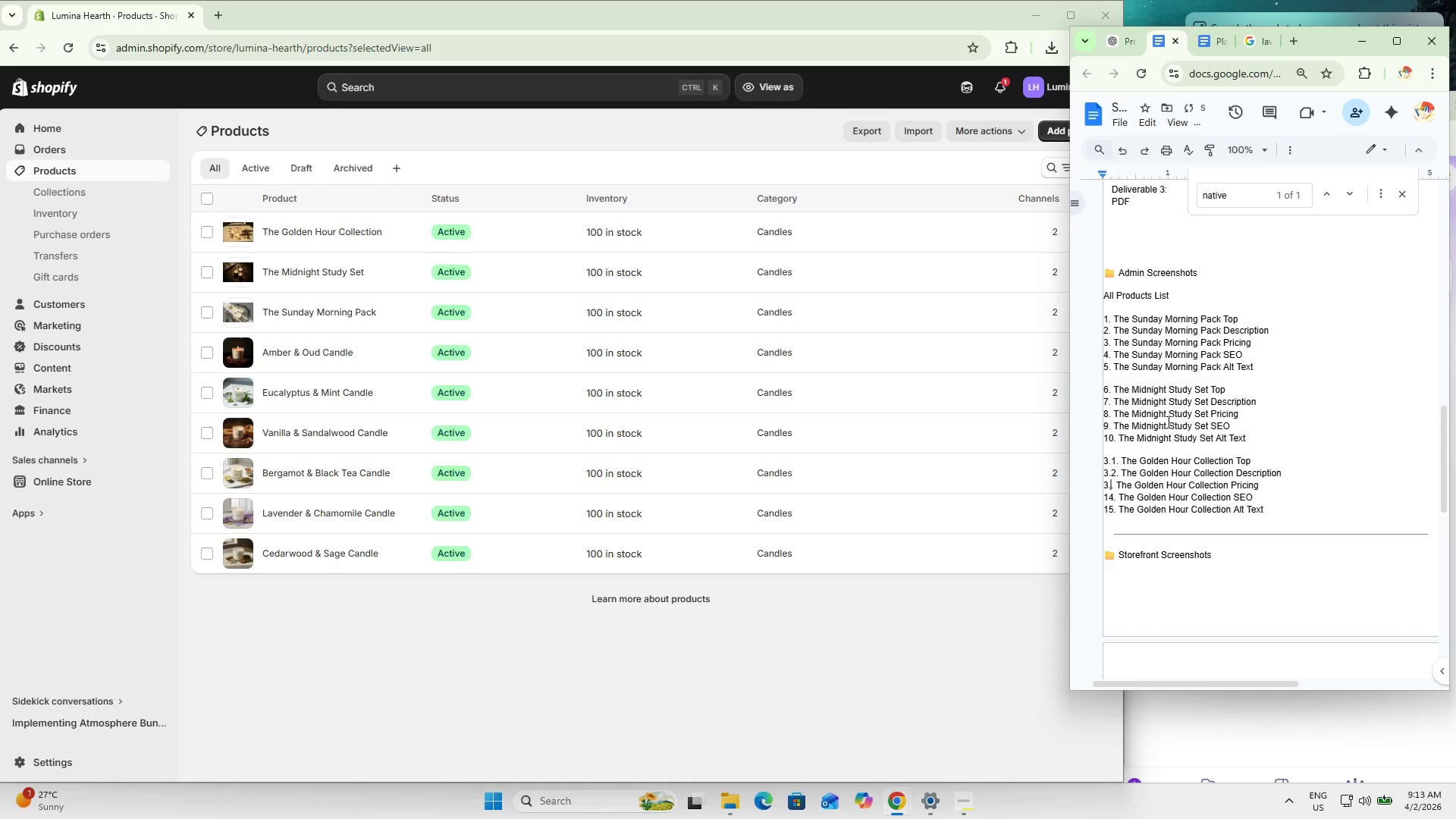 
key(Numpad3)
 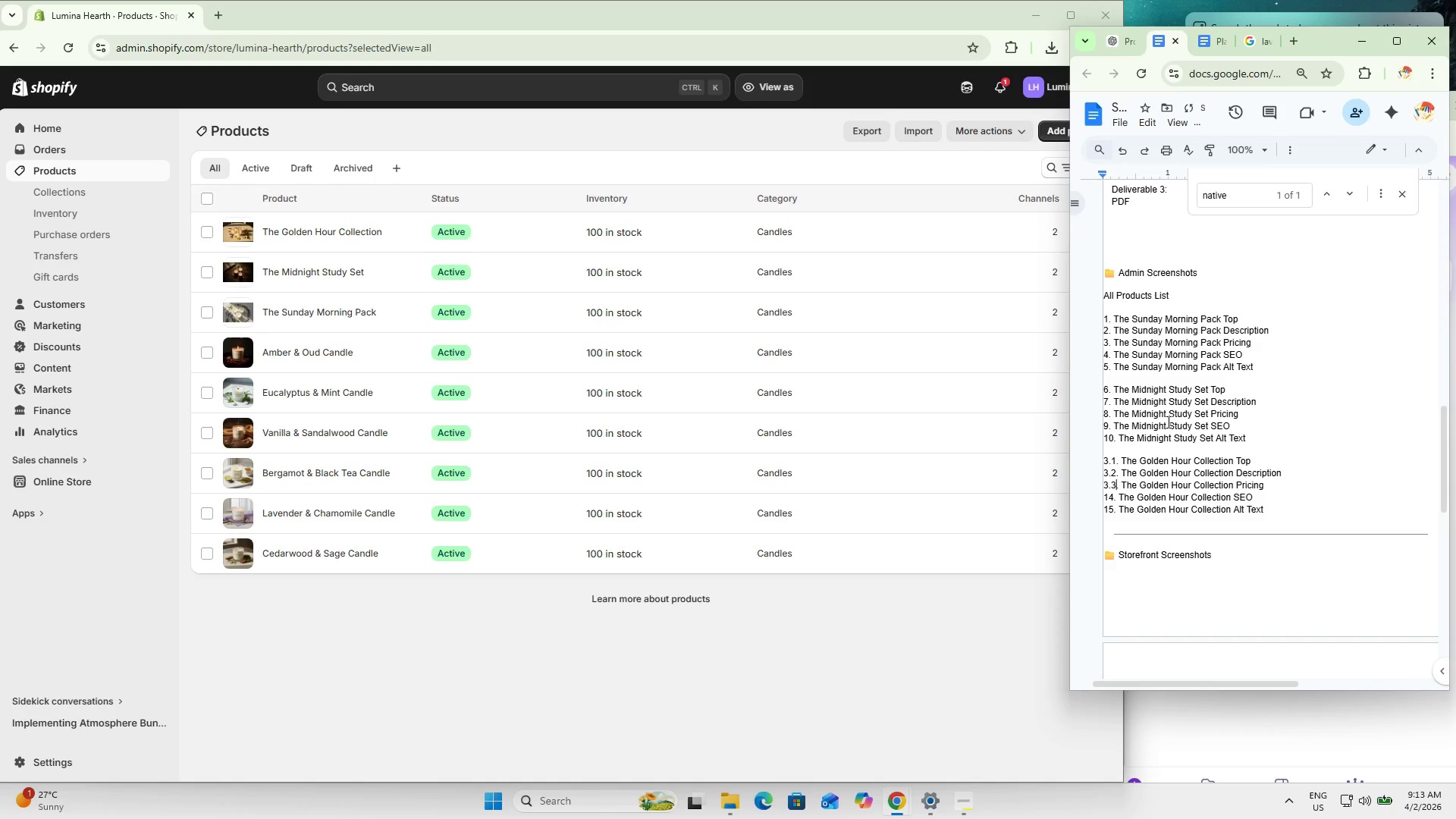 
key(ArrowDown)
 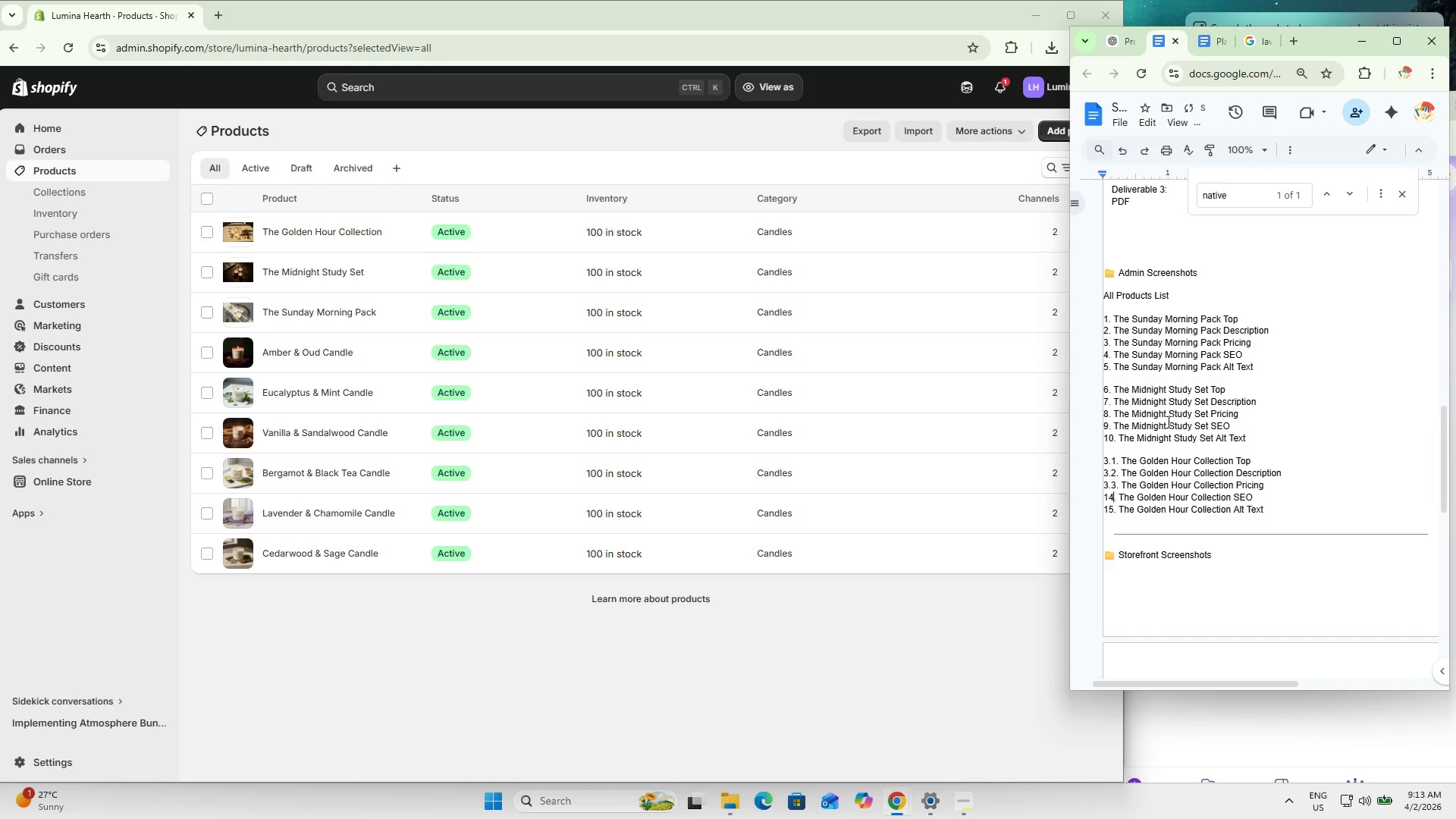 
key(ArrowLeft)
 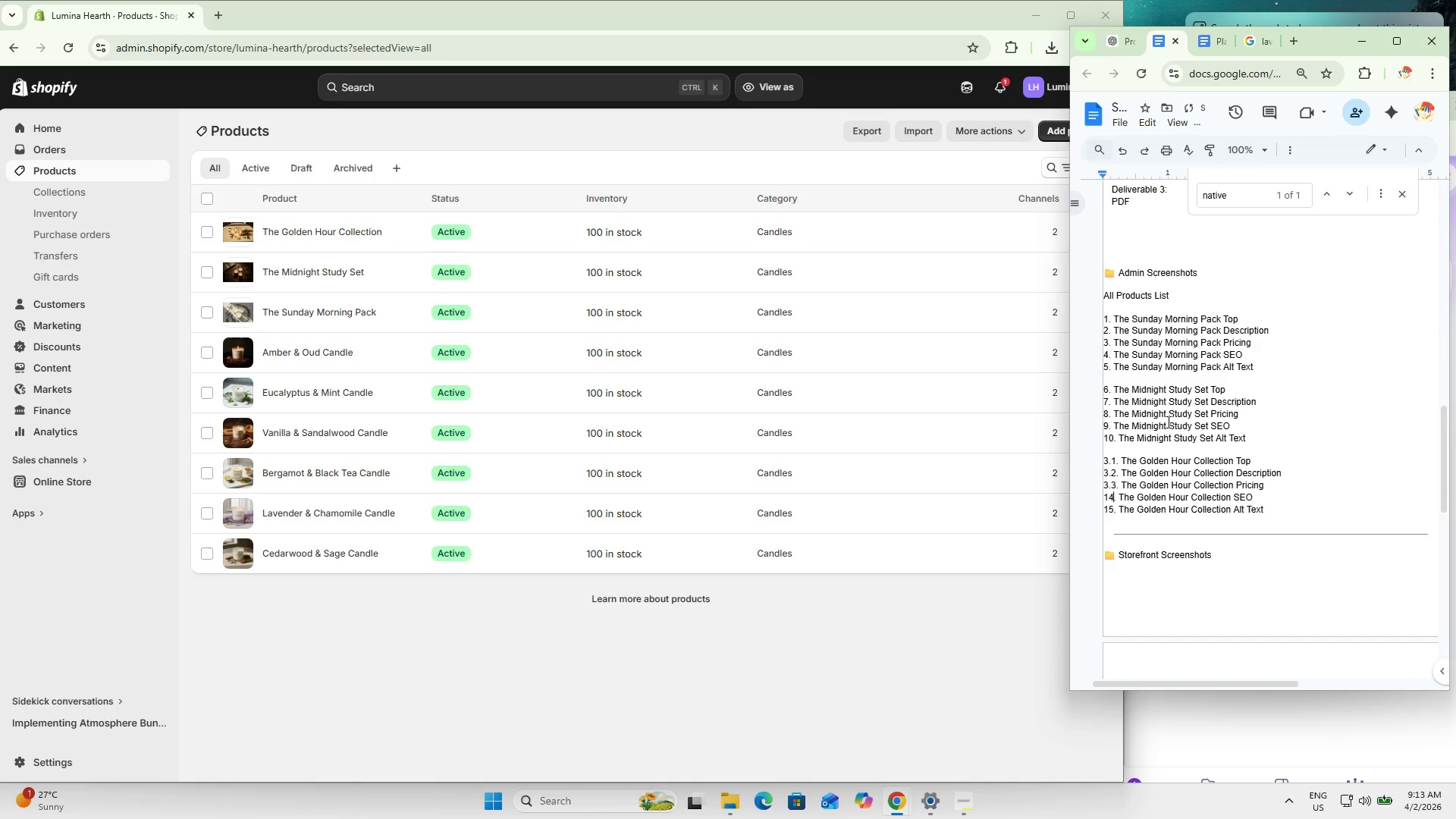 
key(Shift+ArrowLeft)
 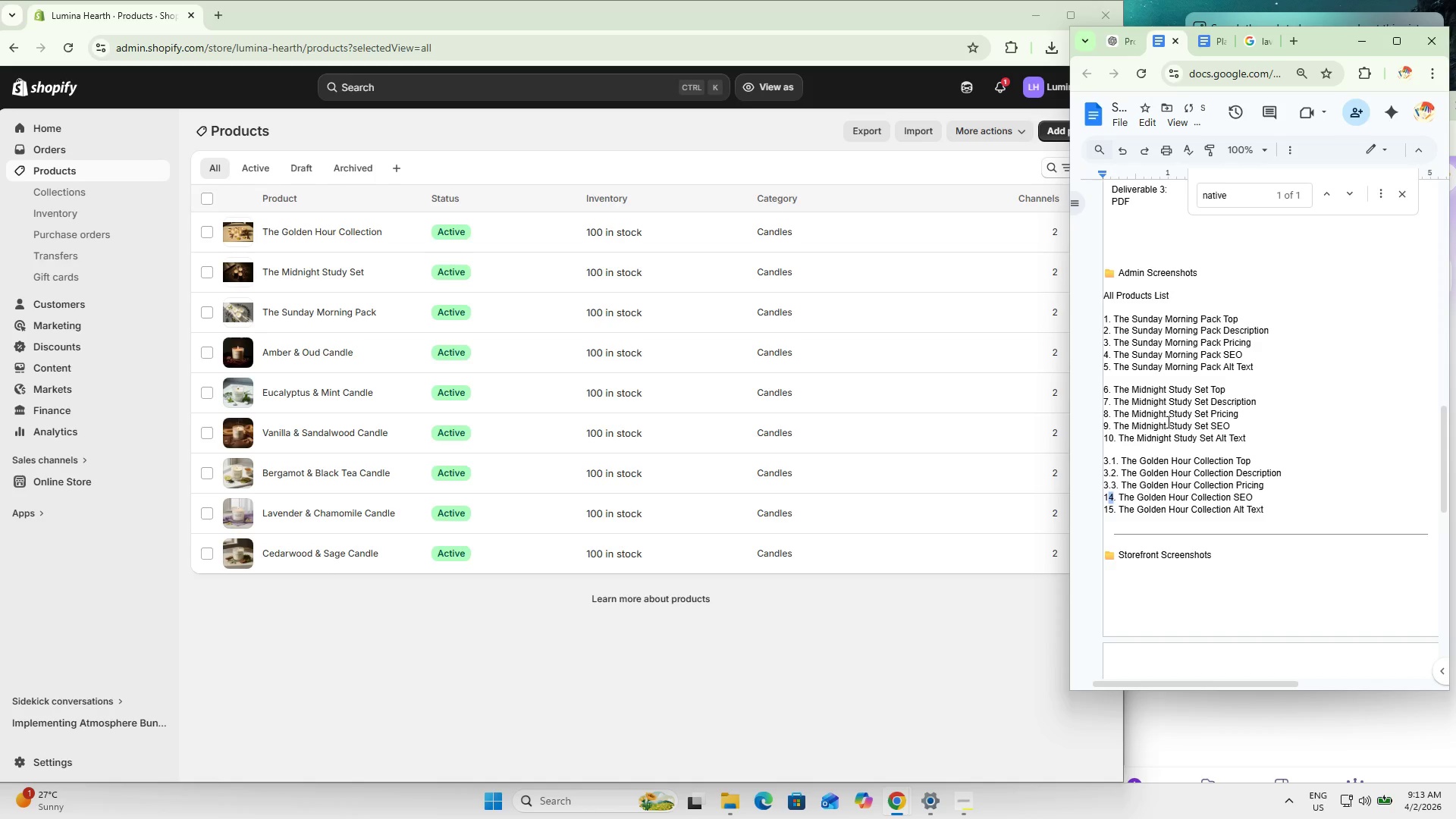 
key(Shift+ArrowLeft)
 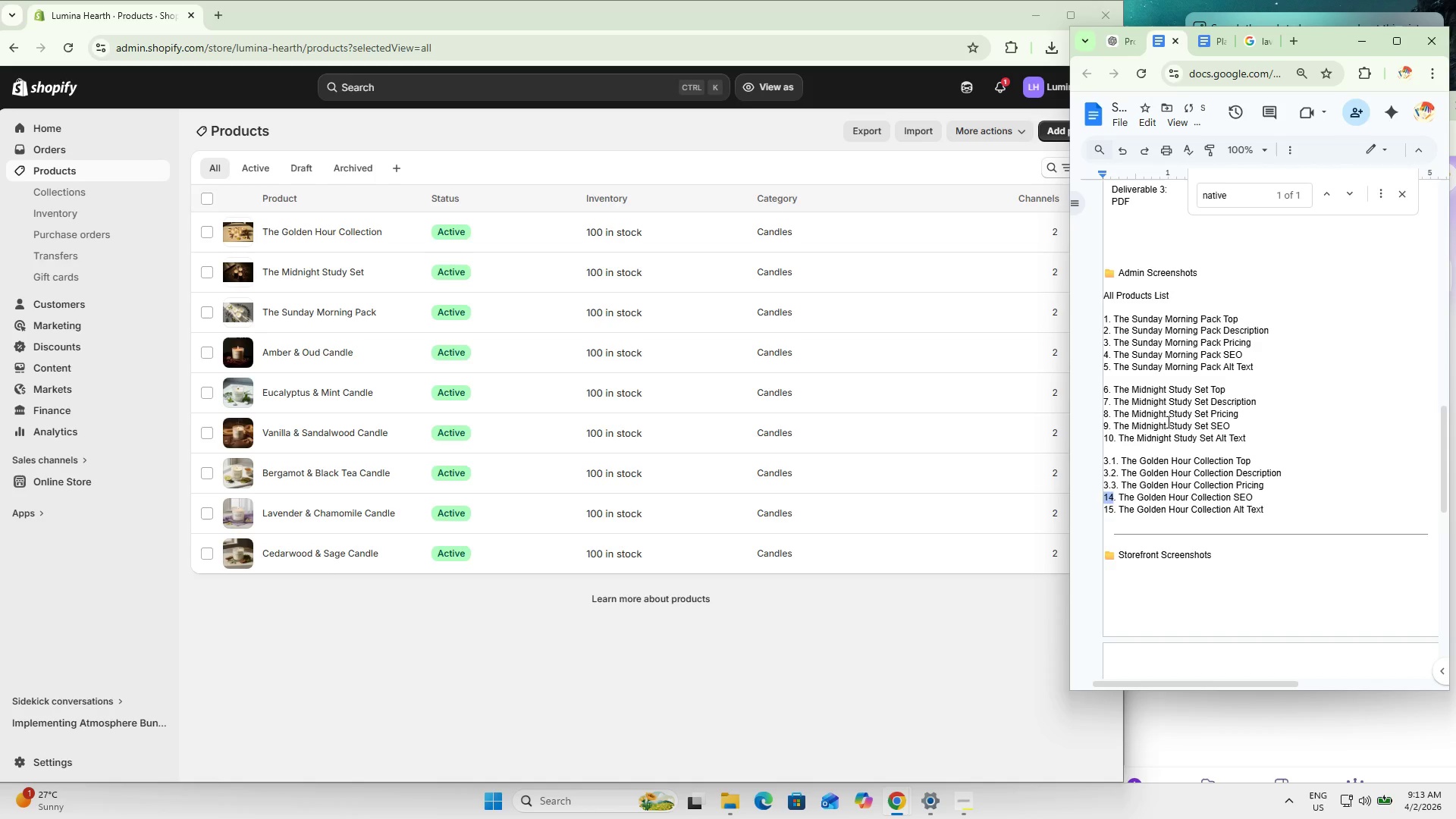 
key(Numpad3)
 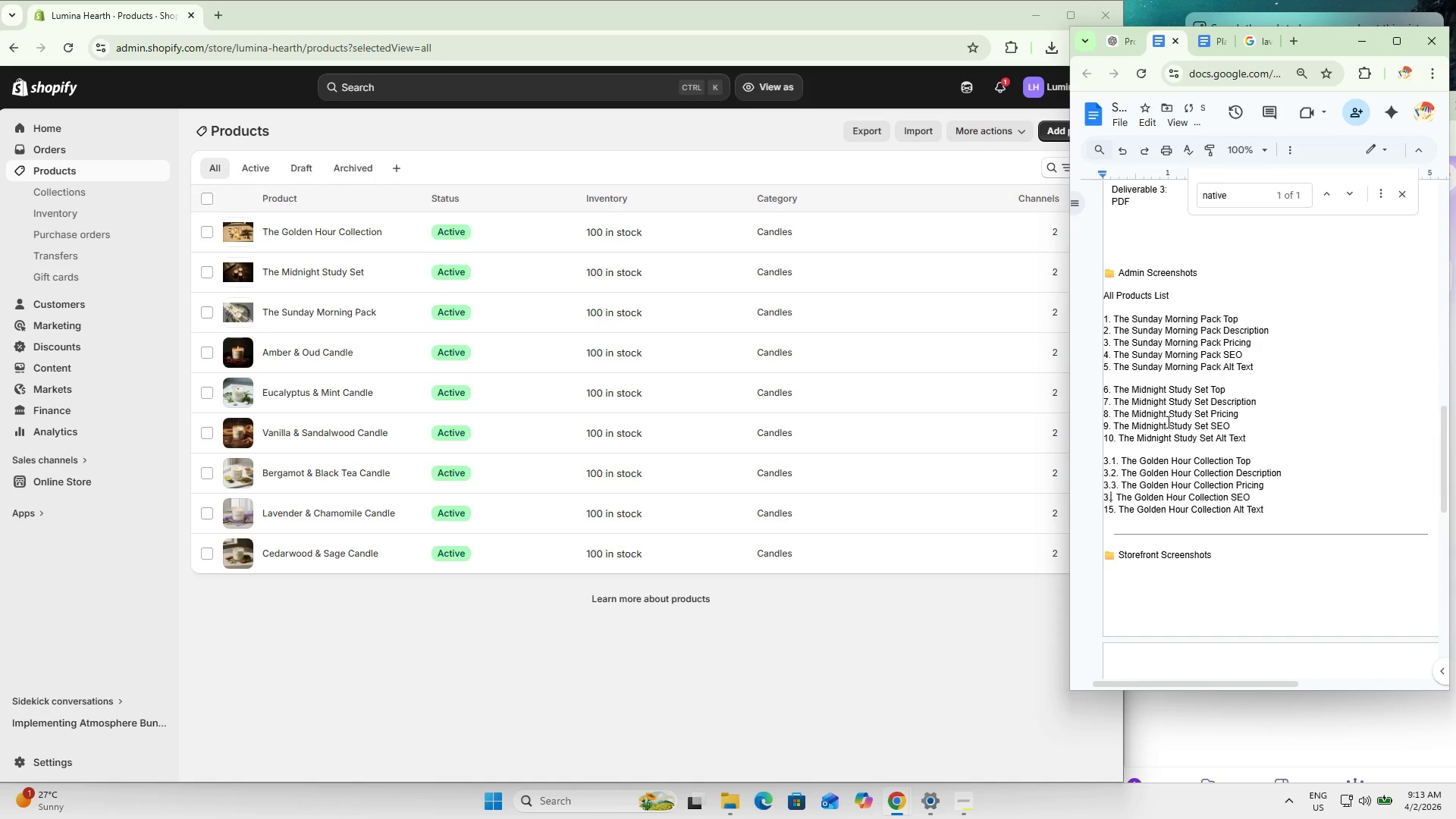 
key(NumpadDecimal)
 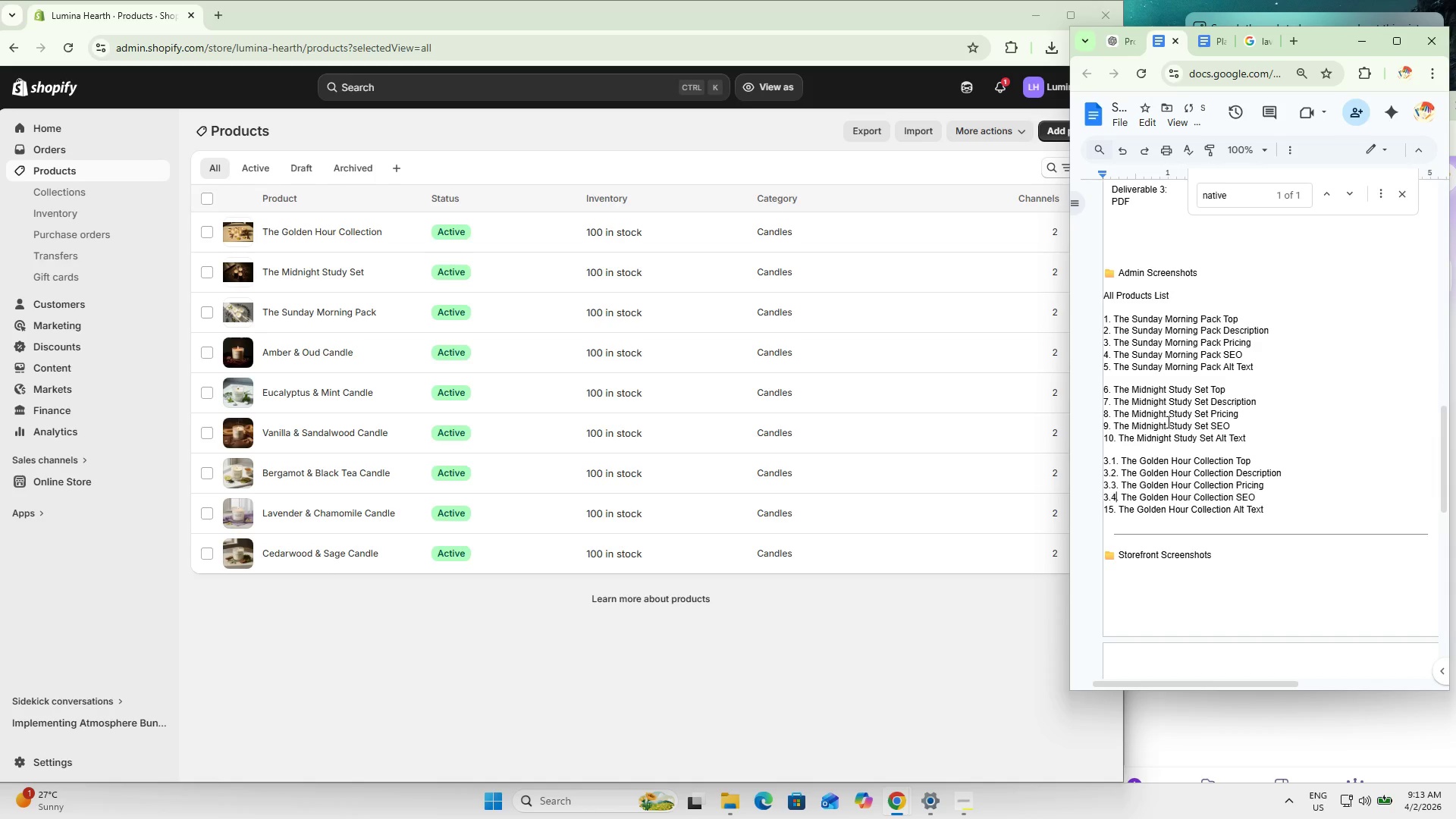 
key(Numpad4)
 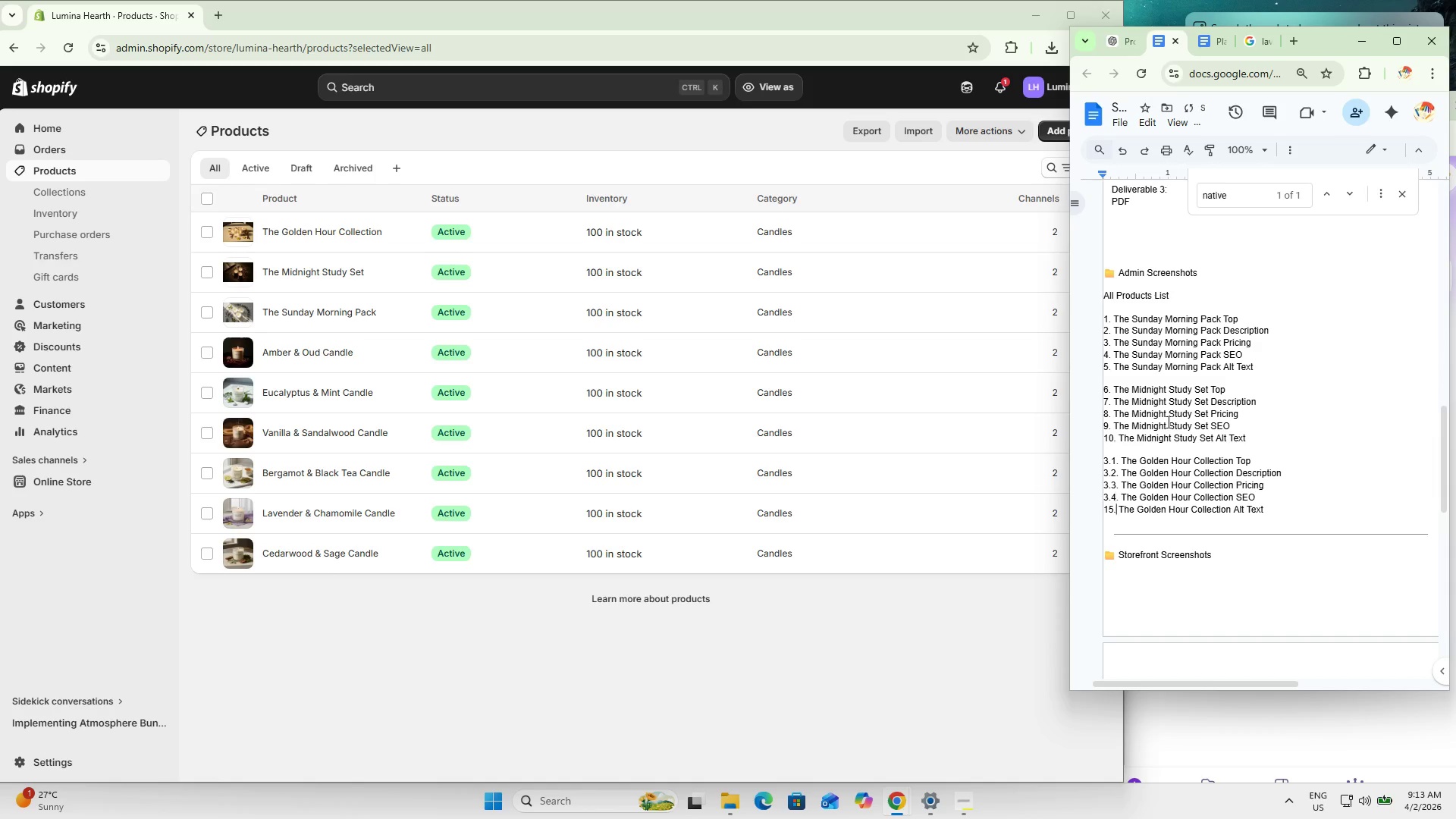 
key(ArrowDown)
 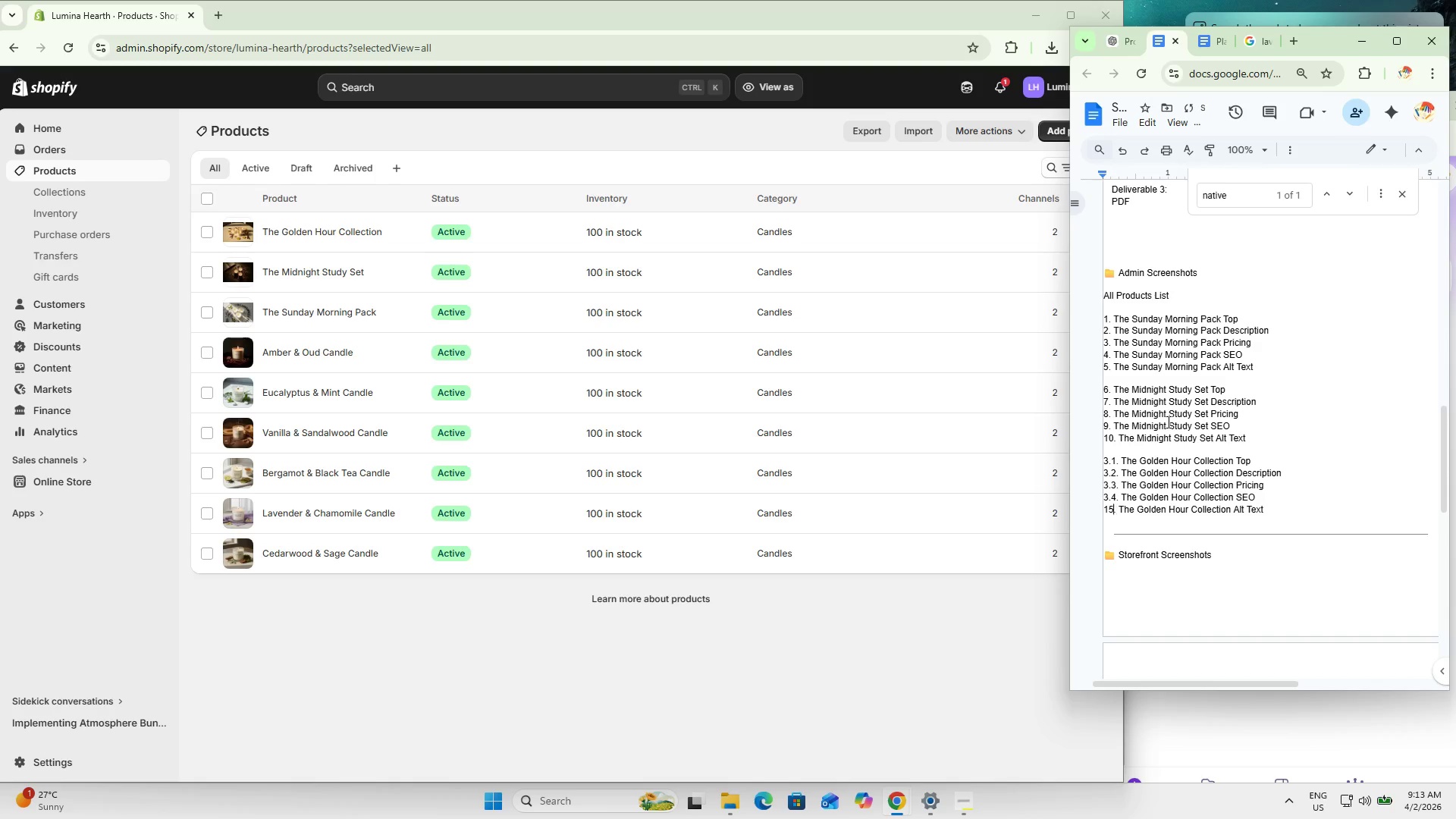 
key(ArrowLeft)
 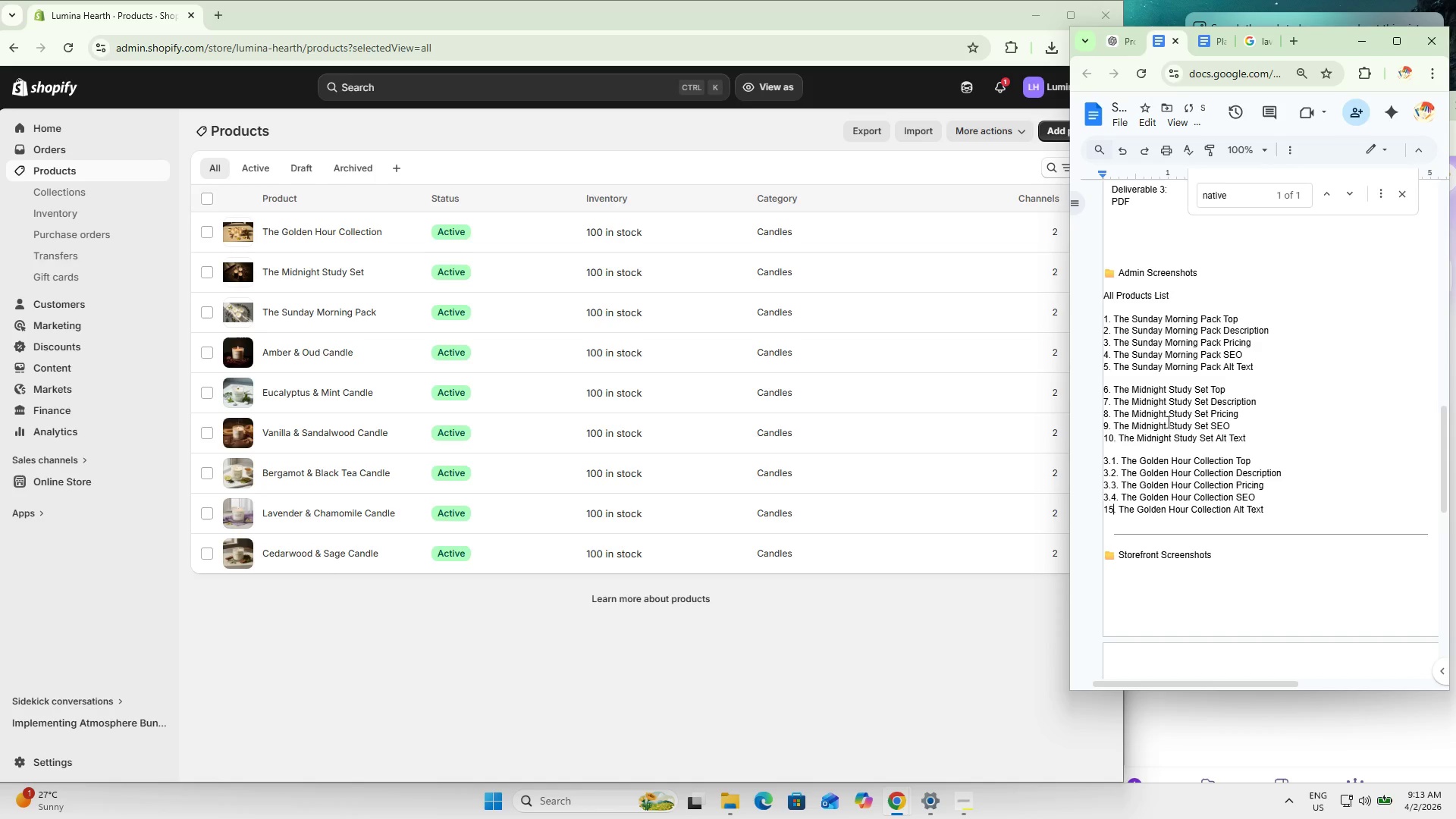 
key(Shift+ArrowLeft)
 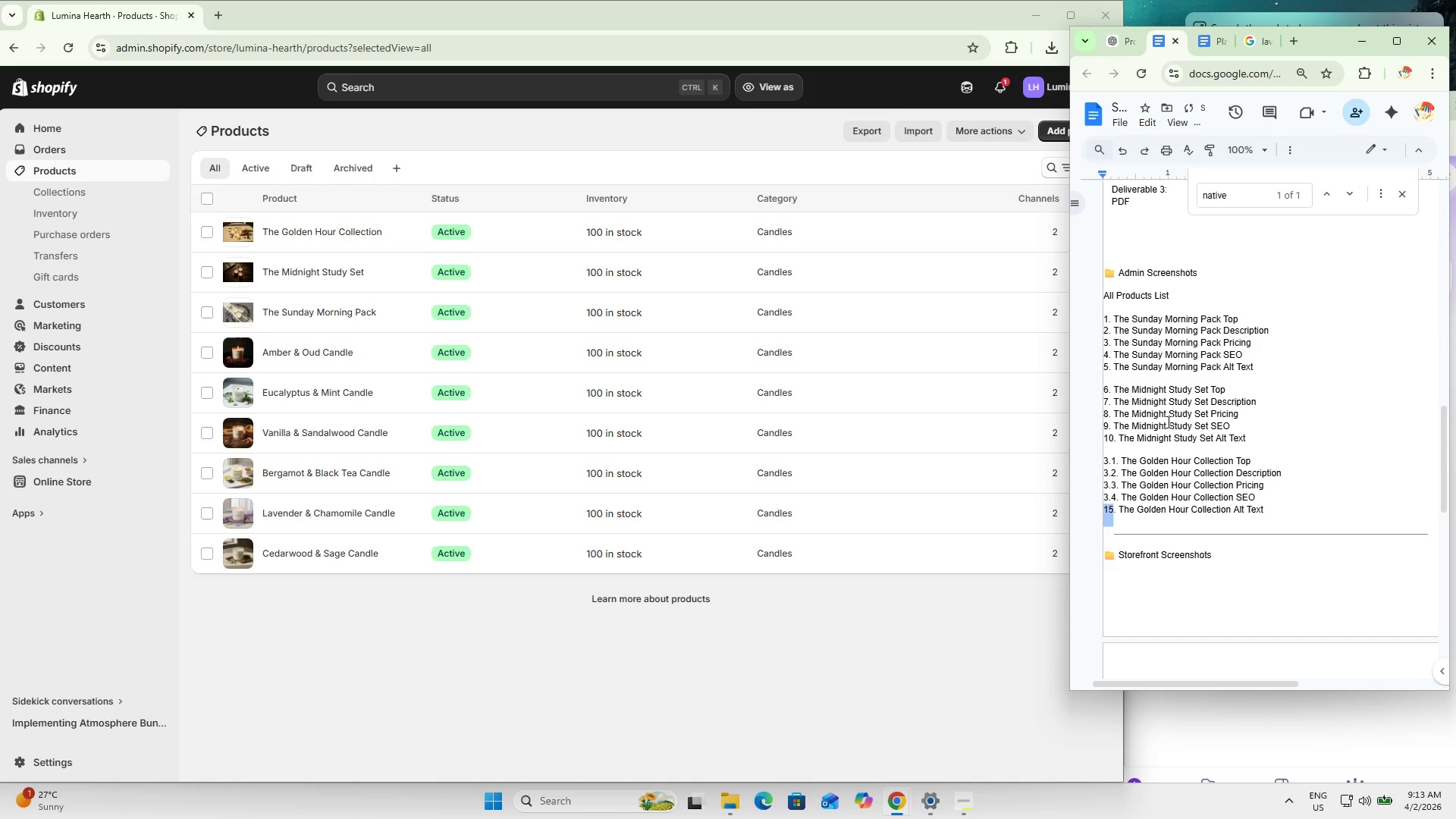 
key(Shift+ArrowLeft)
 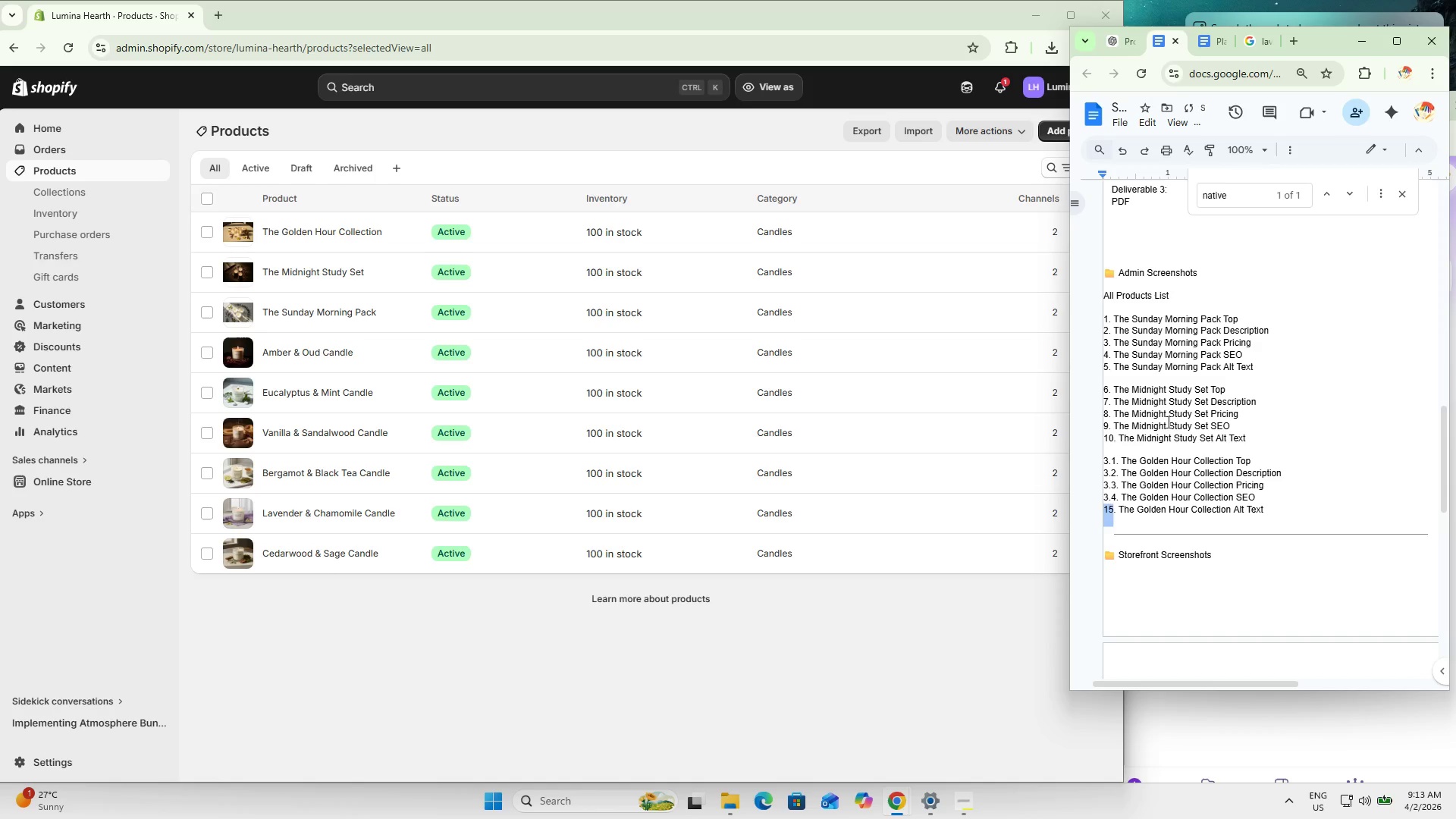 
key(Numpad3)
 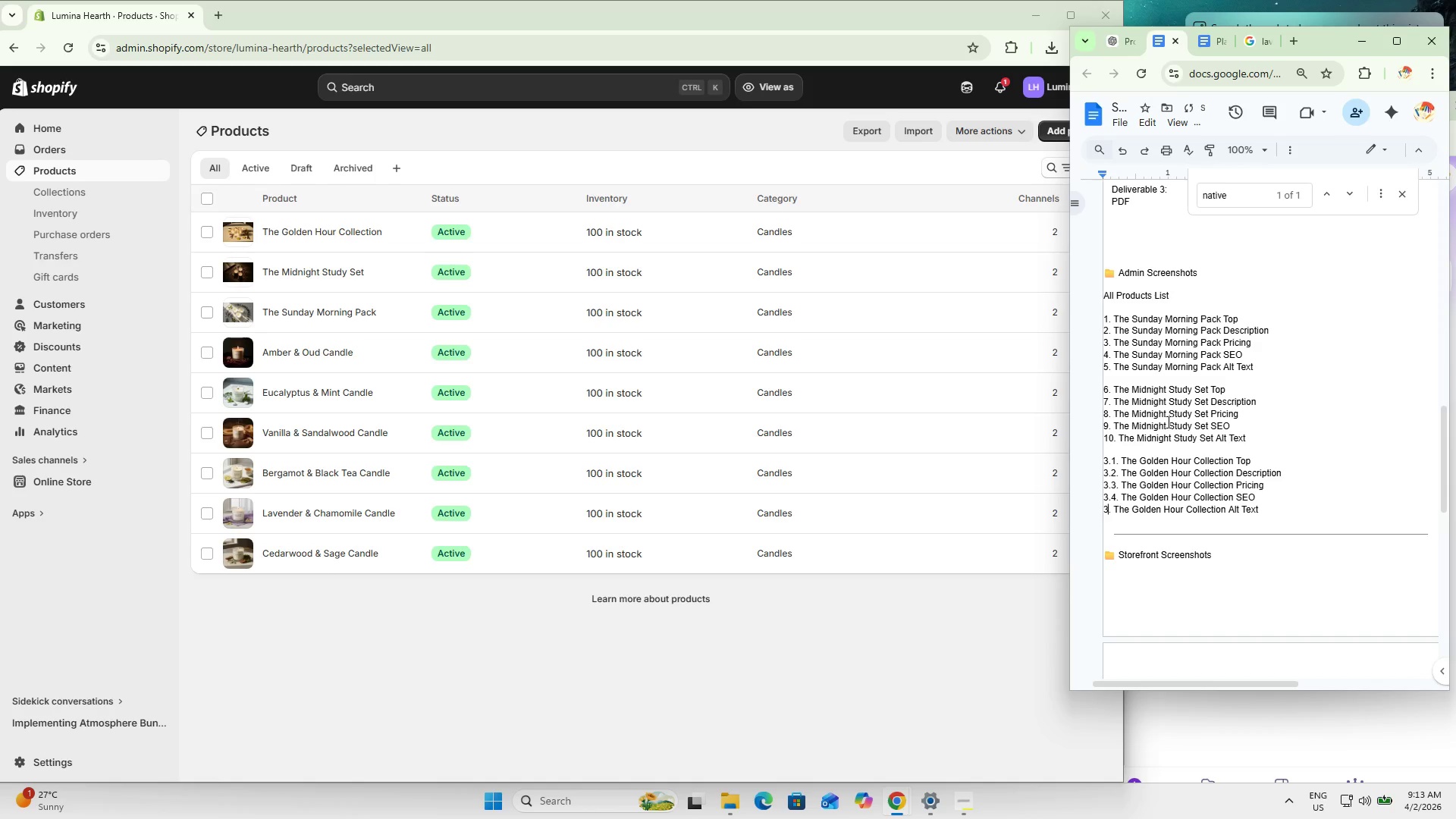 
key(NumpadDecimal)
 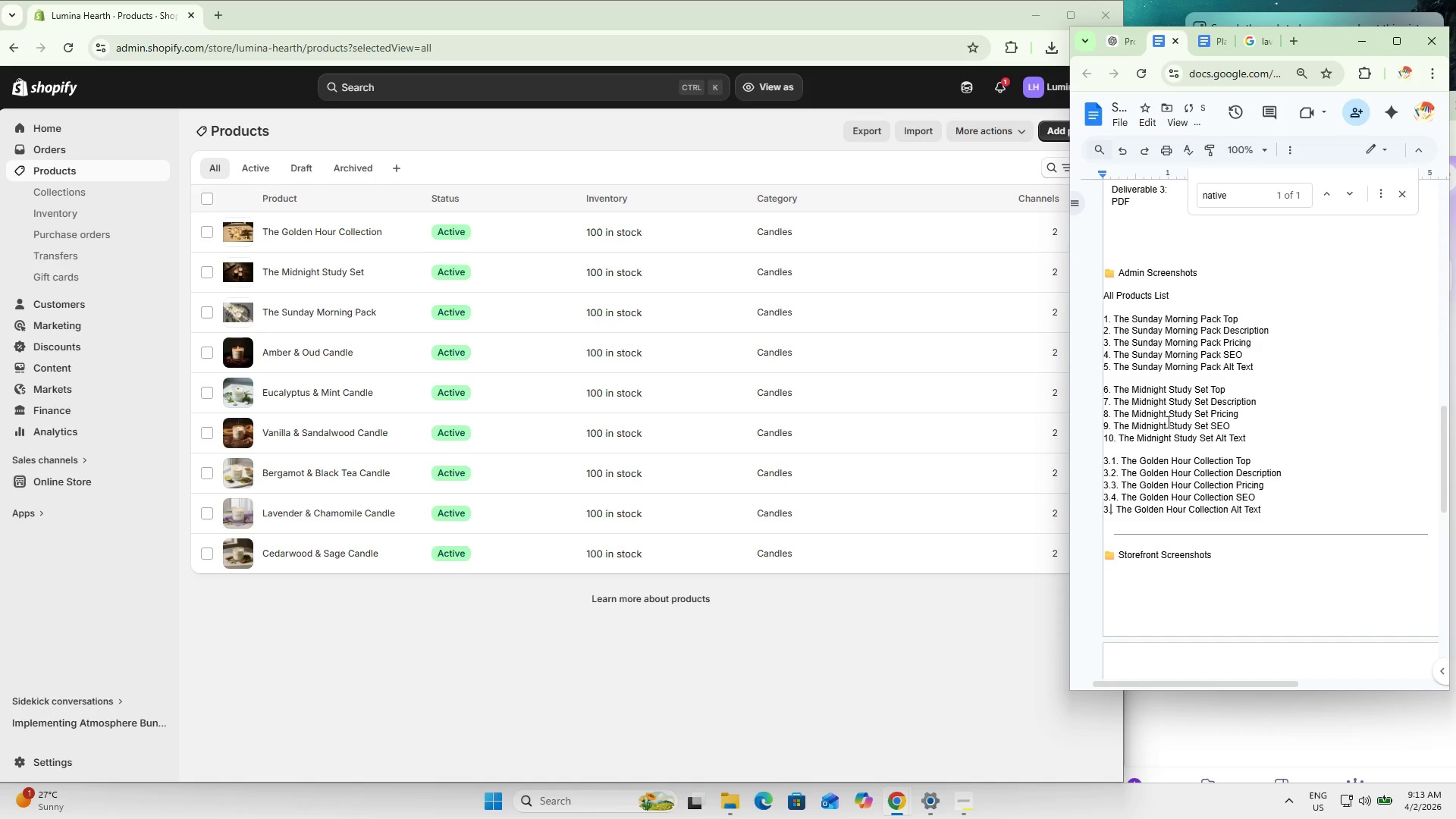 
key(Numpad5)
 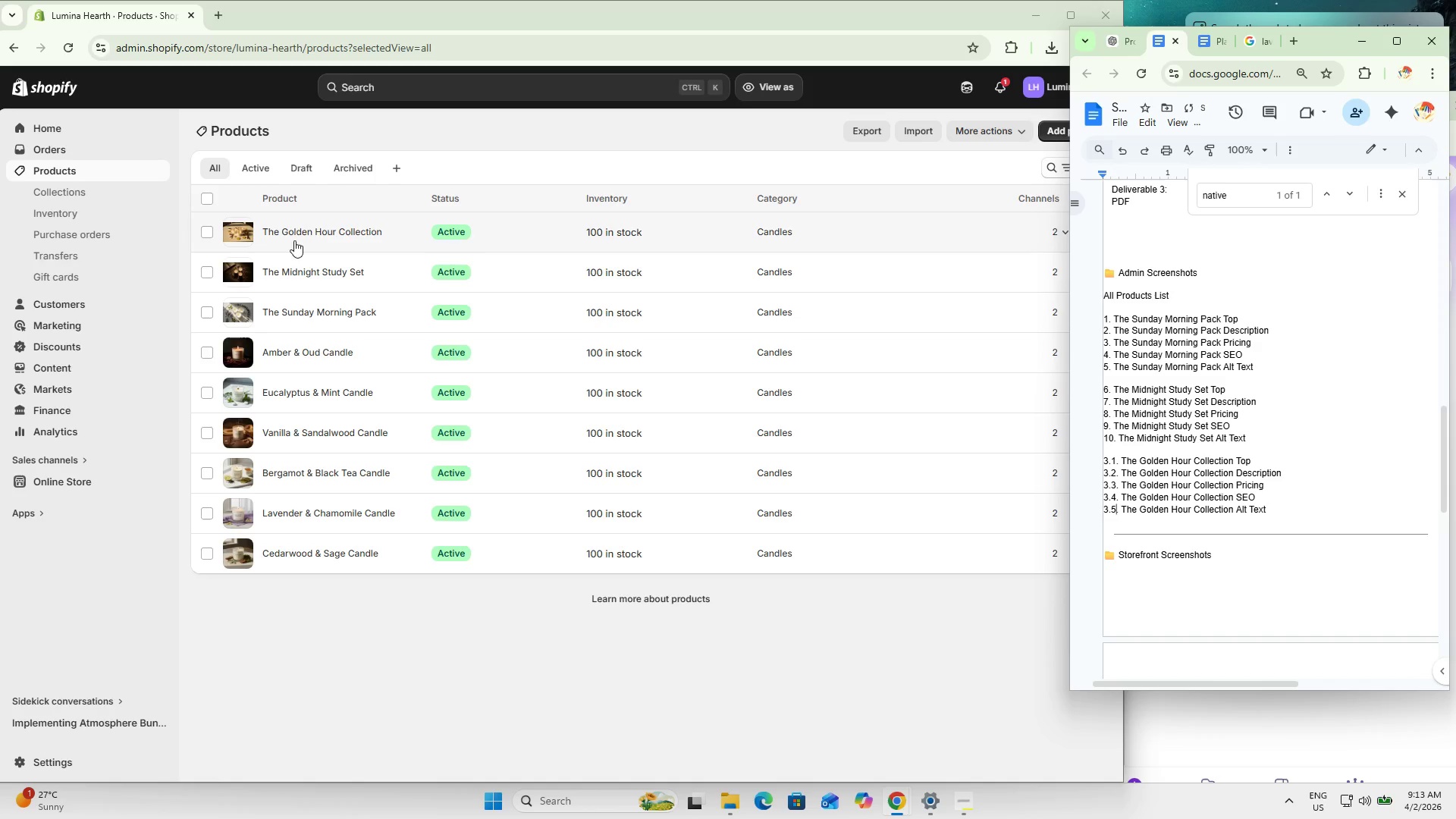 
left_click([293, 235])
 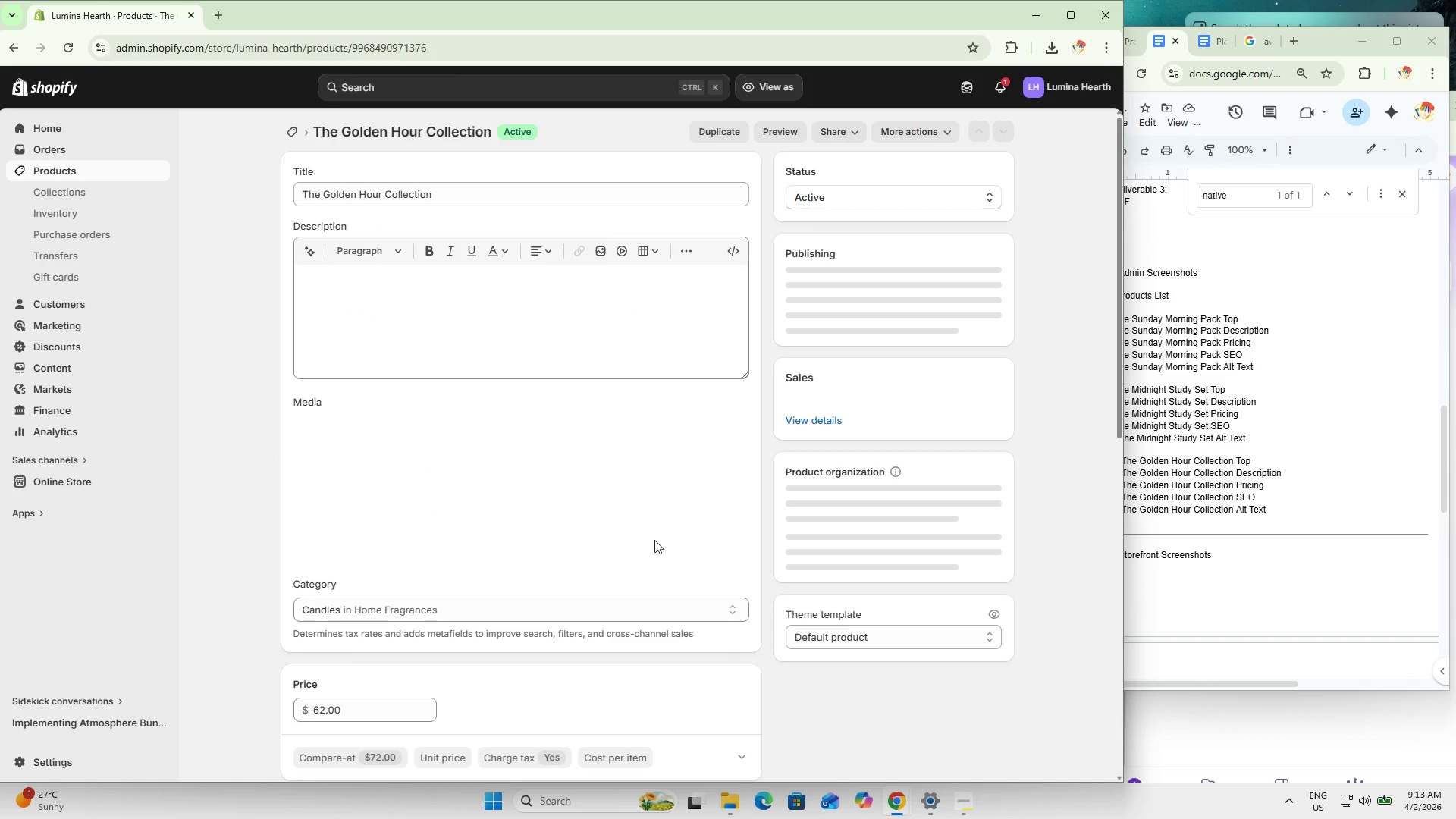 
scroll: coordinate [721, 588], scroll_direction: down, amount: 5.0